 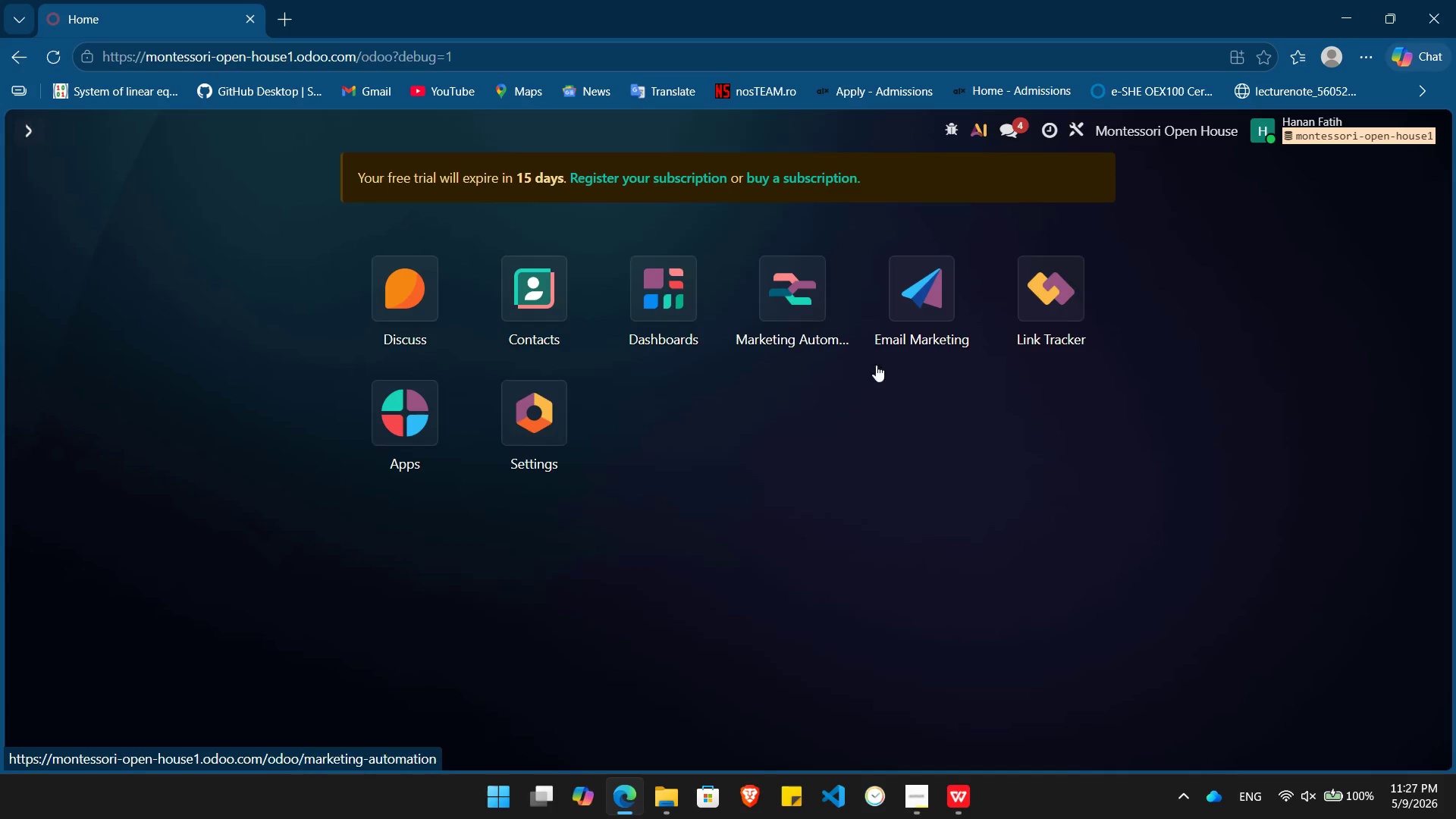 
left_click([547, 334])
 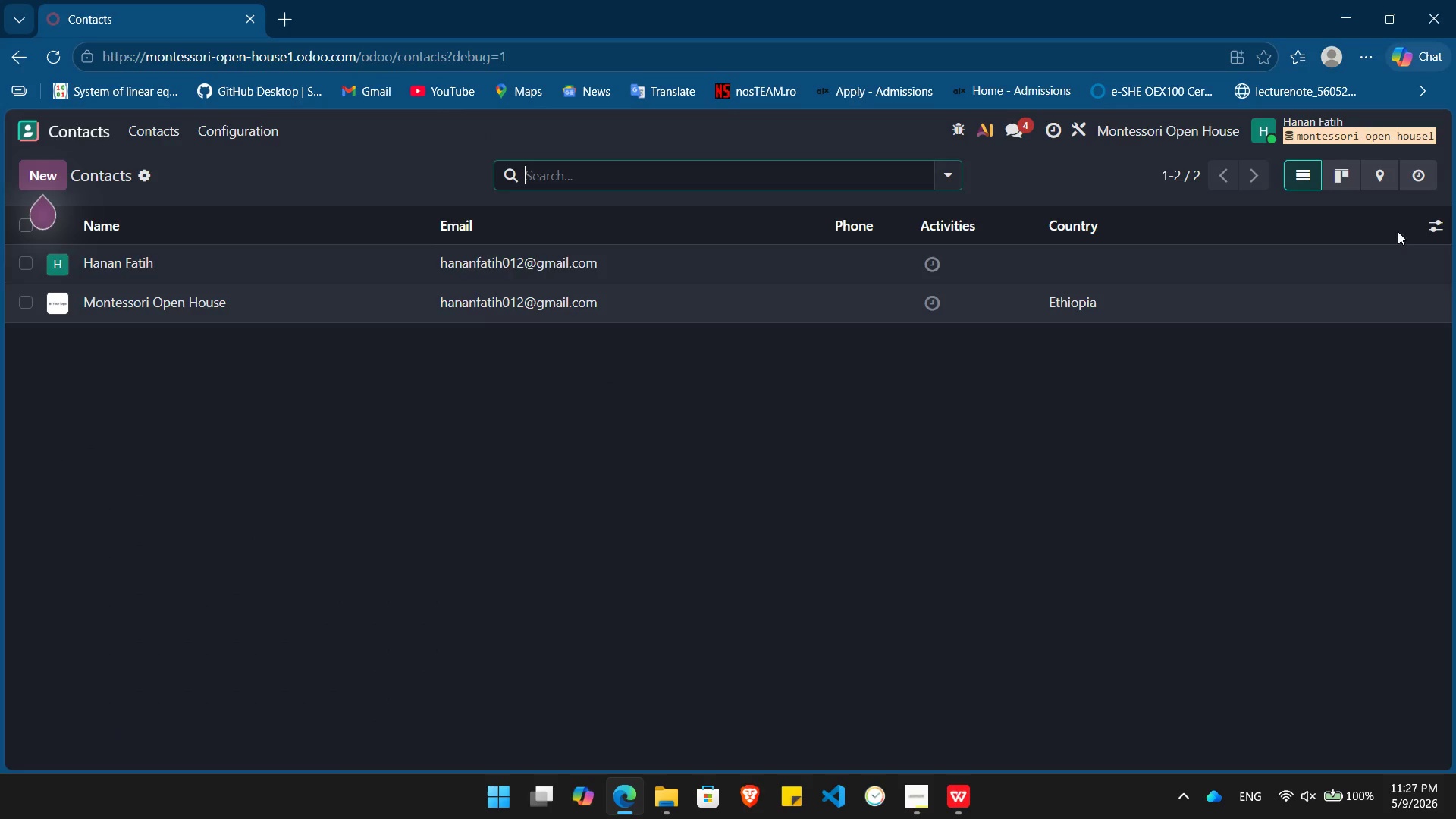 
left_click([1429, 226])
 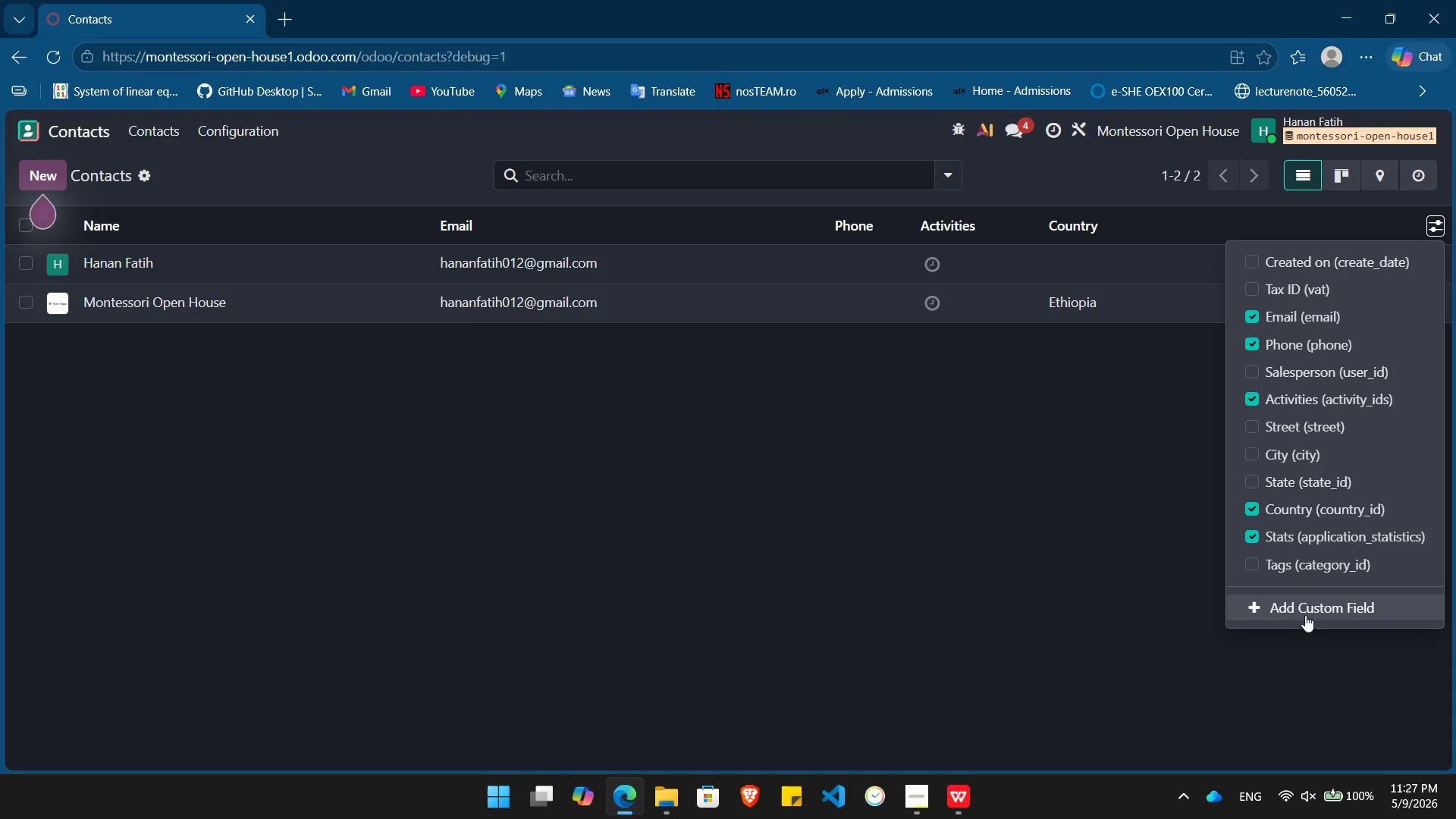 
left_click([1316, 611])
 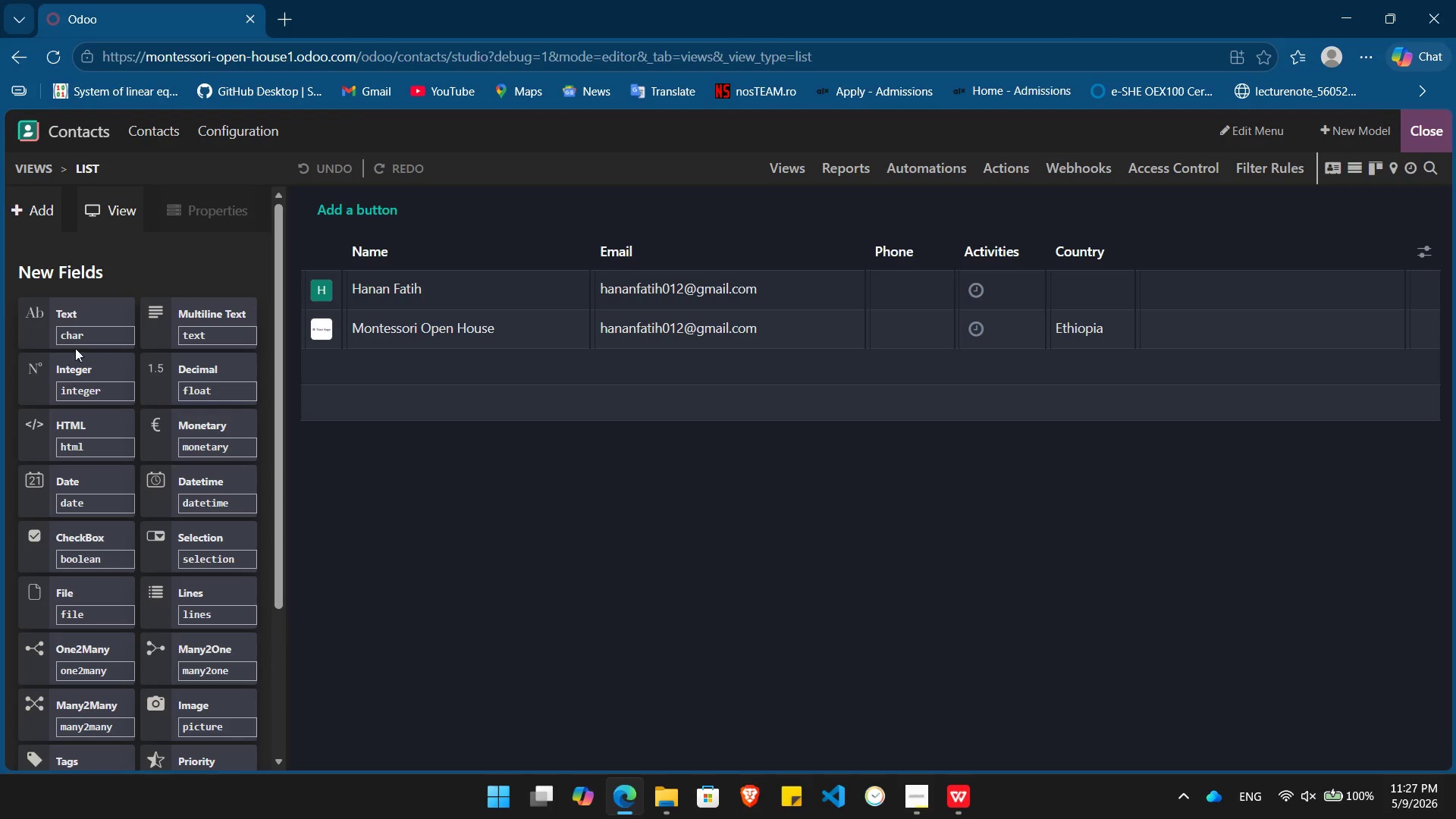 
left_click_drag(start_coordinate=[71, 318], to_coordinate=[620, 251])
 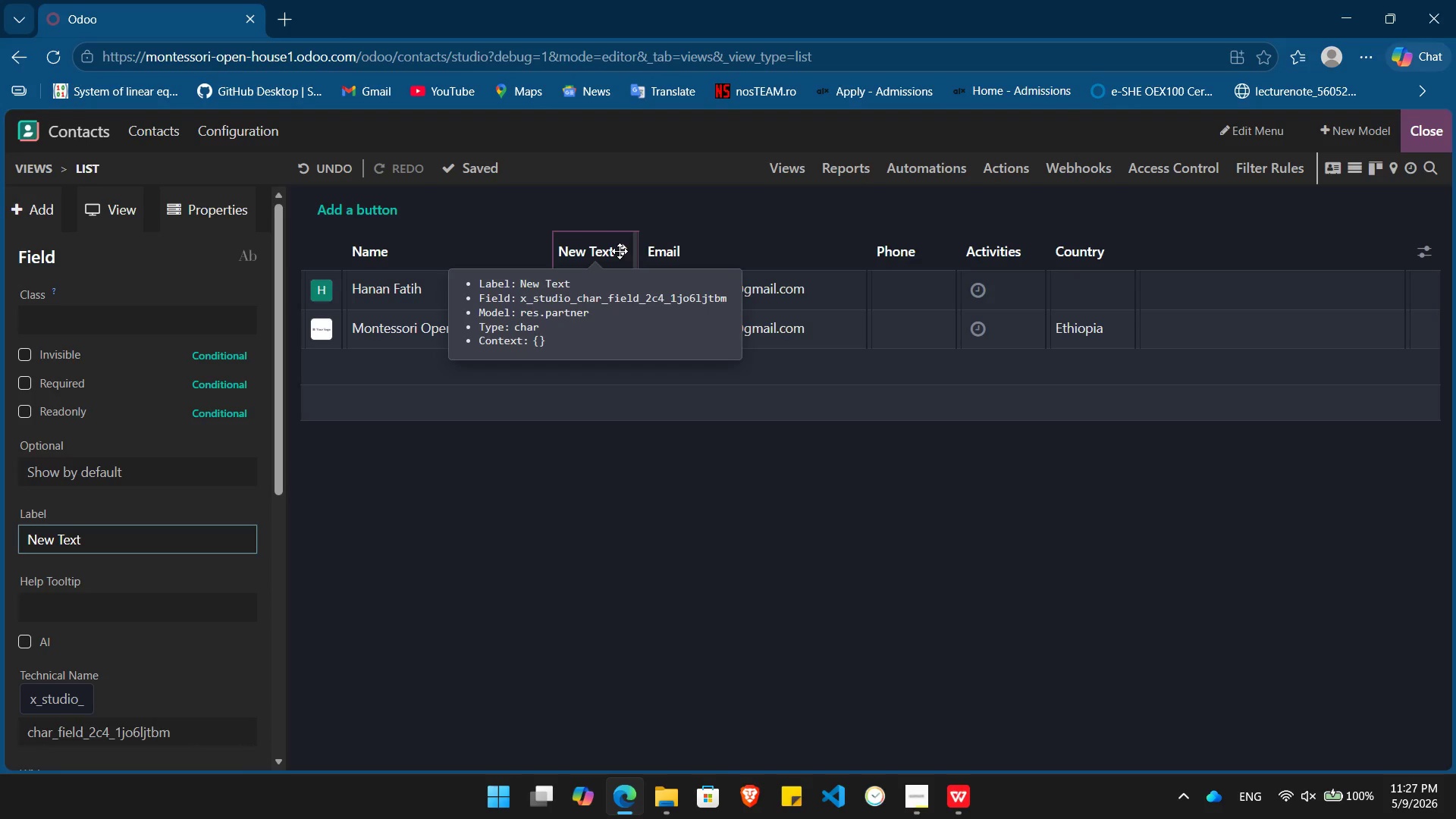 
hold_key(key=Backspace, duration=0.86)
 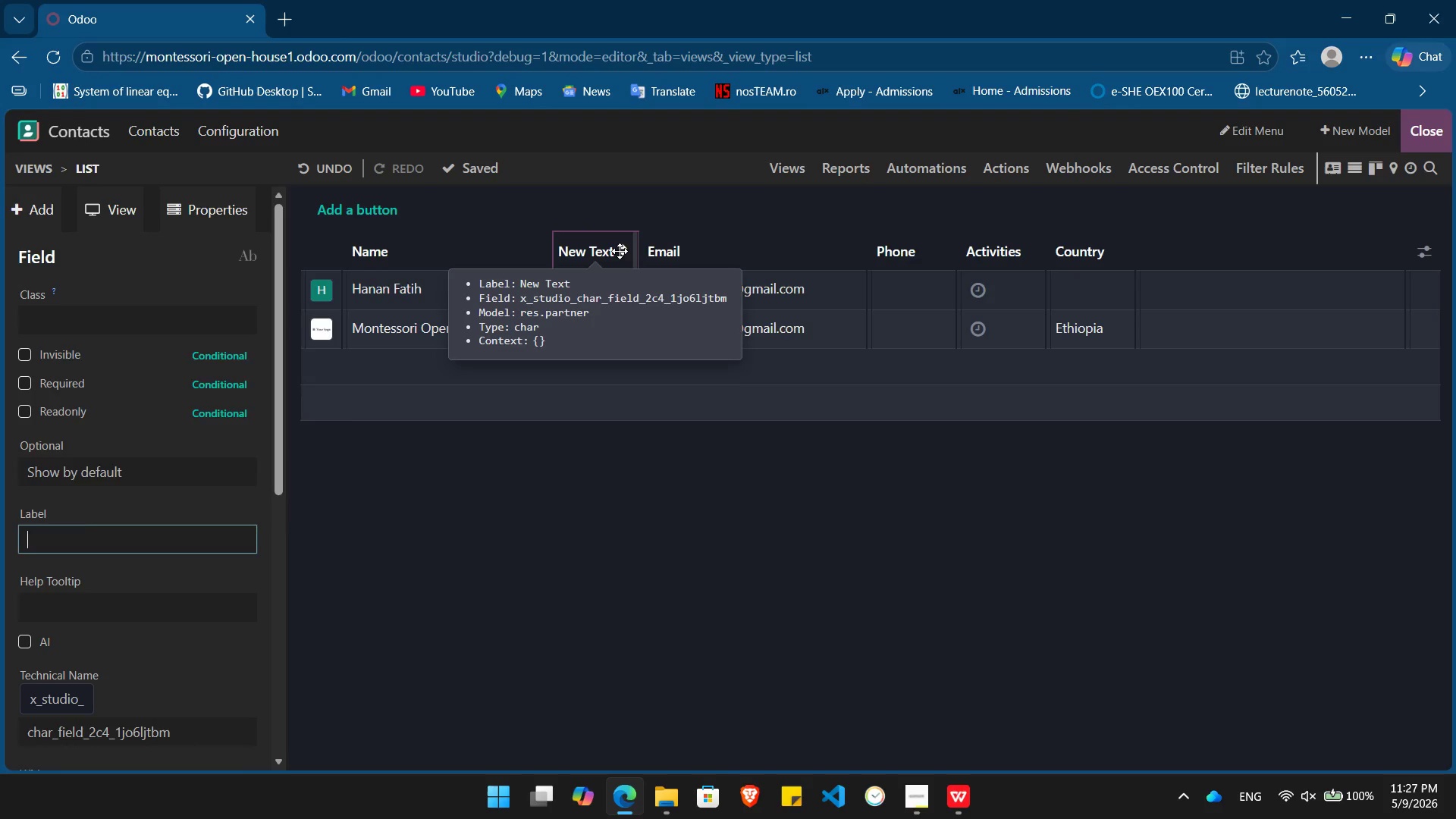 
type(Last Name)
 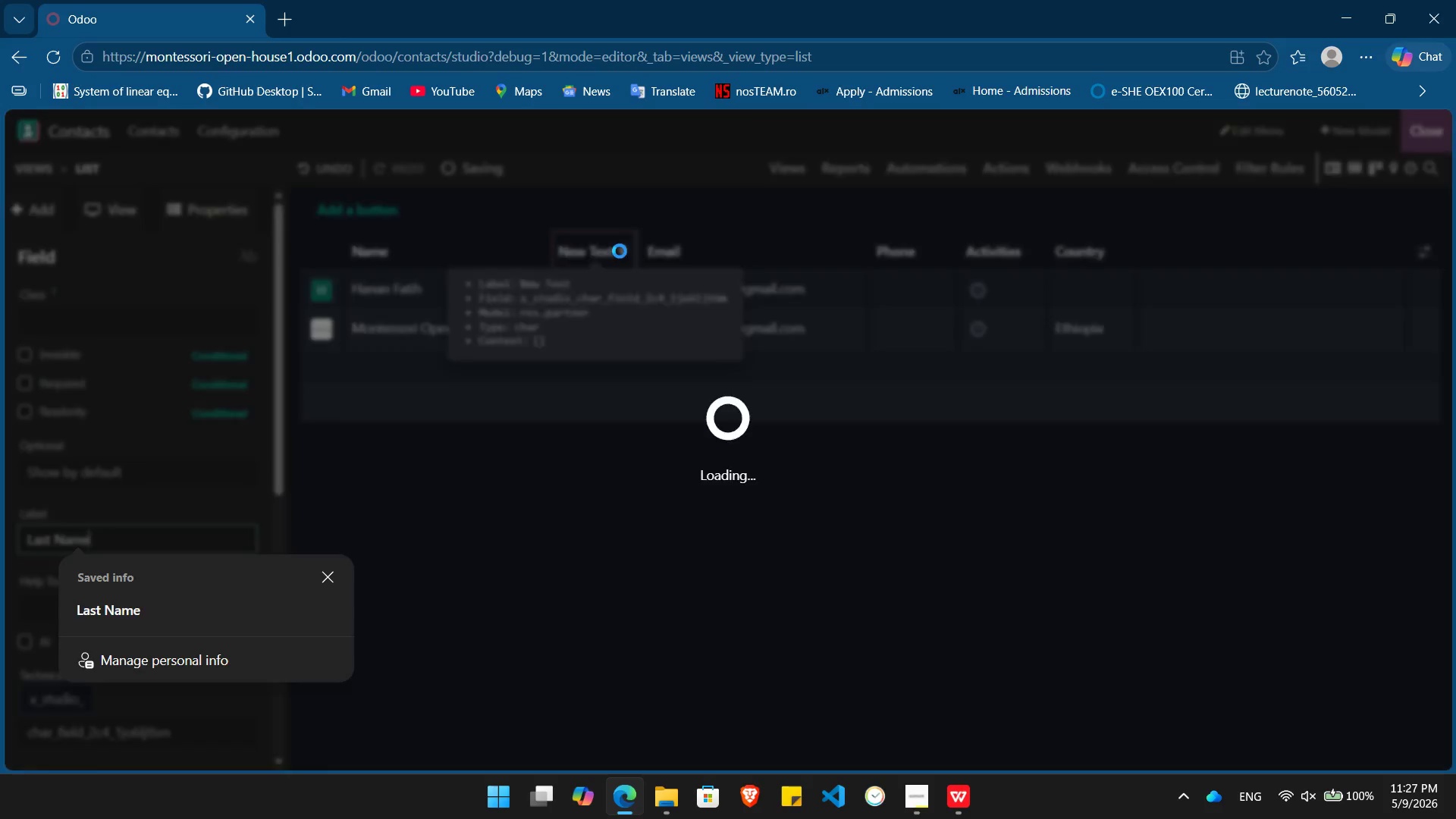 
key(Enter)
 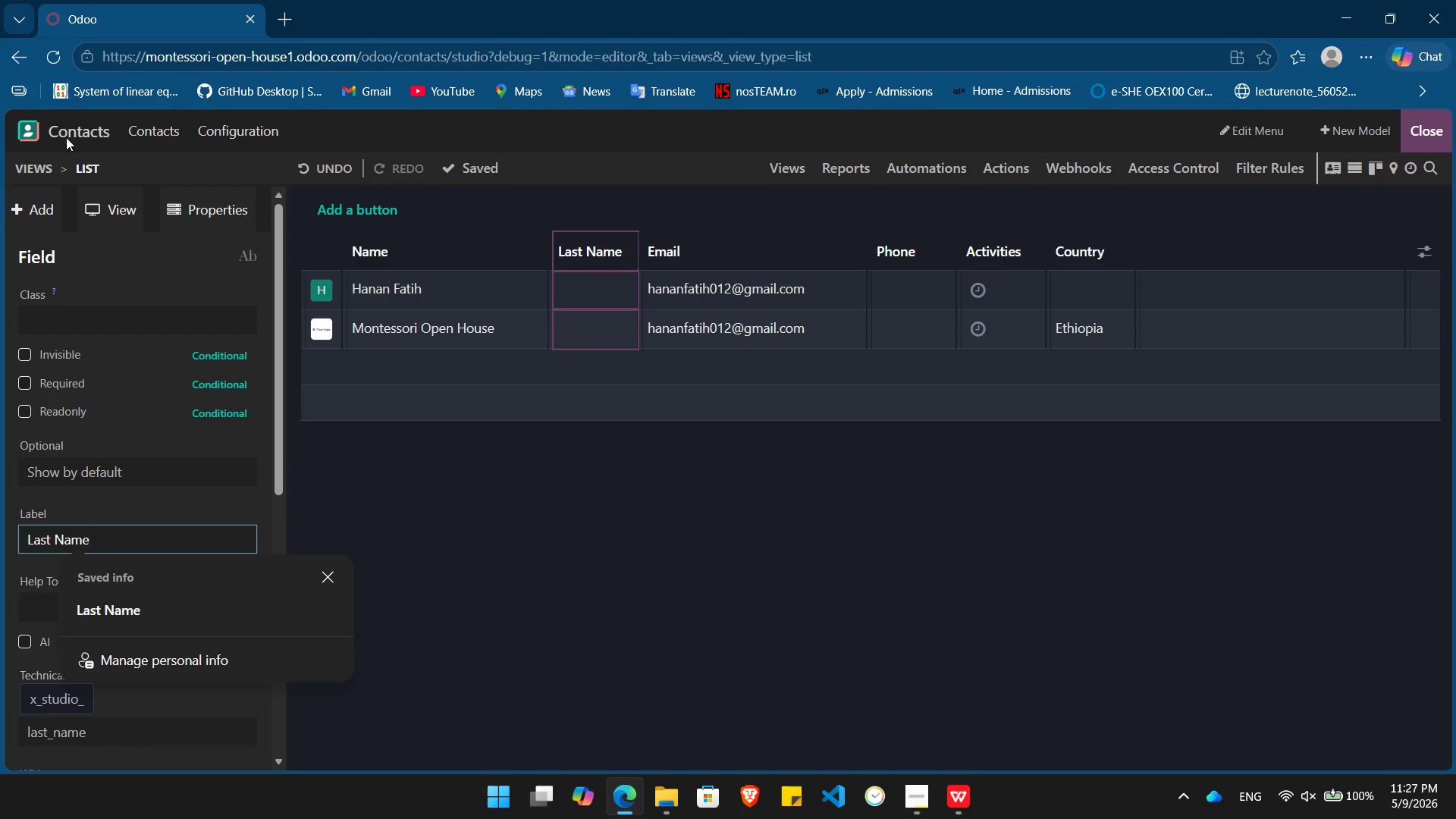 
left_click([31, 214])
 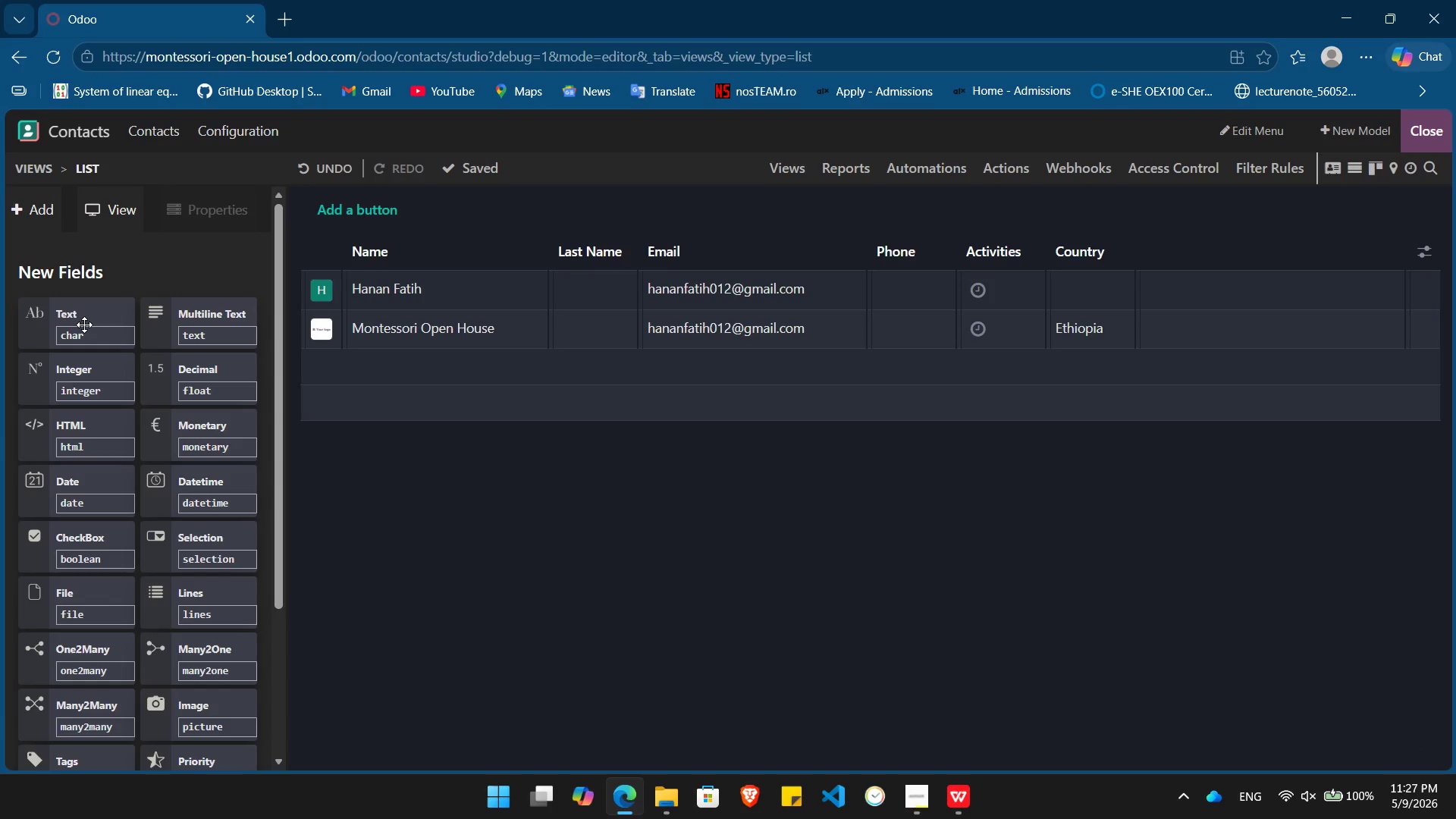 
left_click_drag(start_coordinate=[84, 325], to_coordinate=[670, 258])
 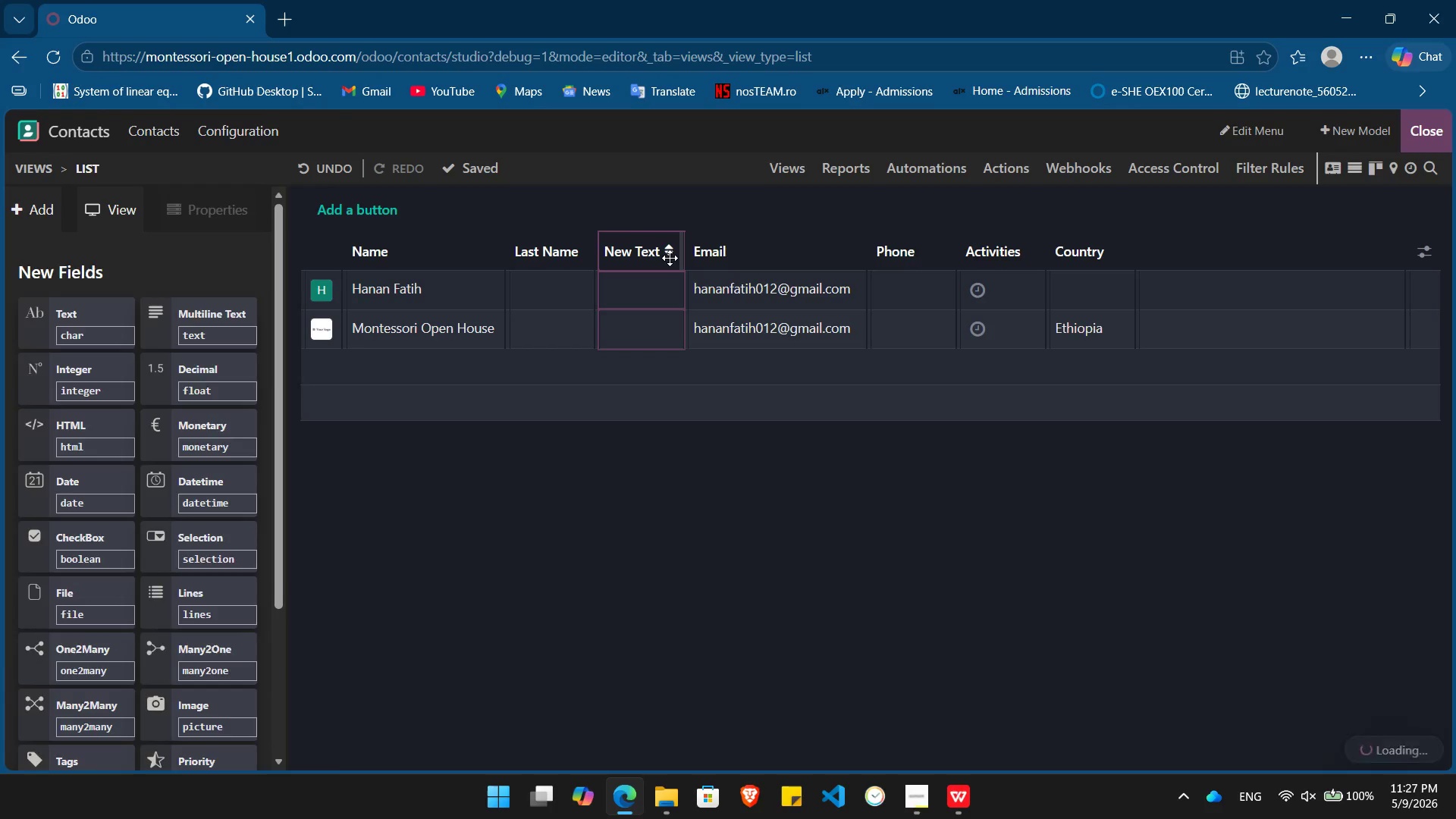 
hold_key(key=Backspace, duration=0.92)
 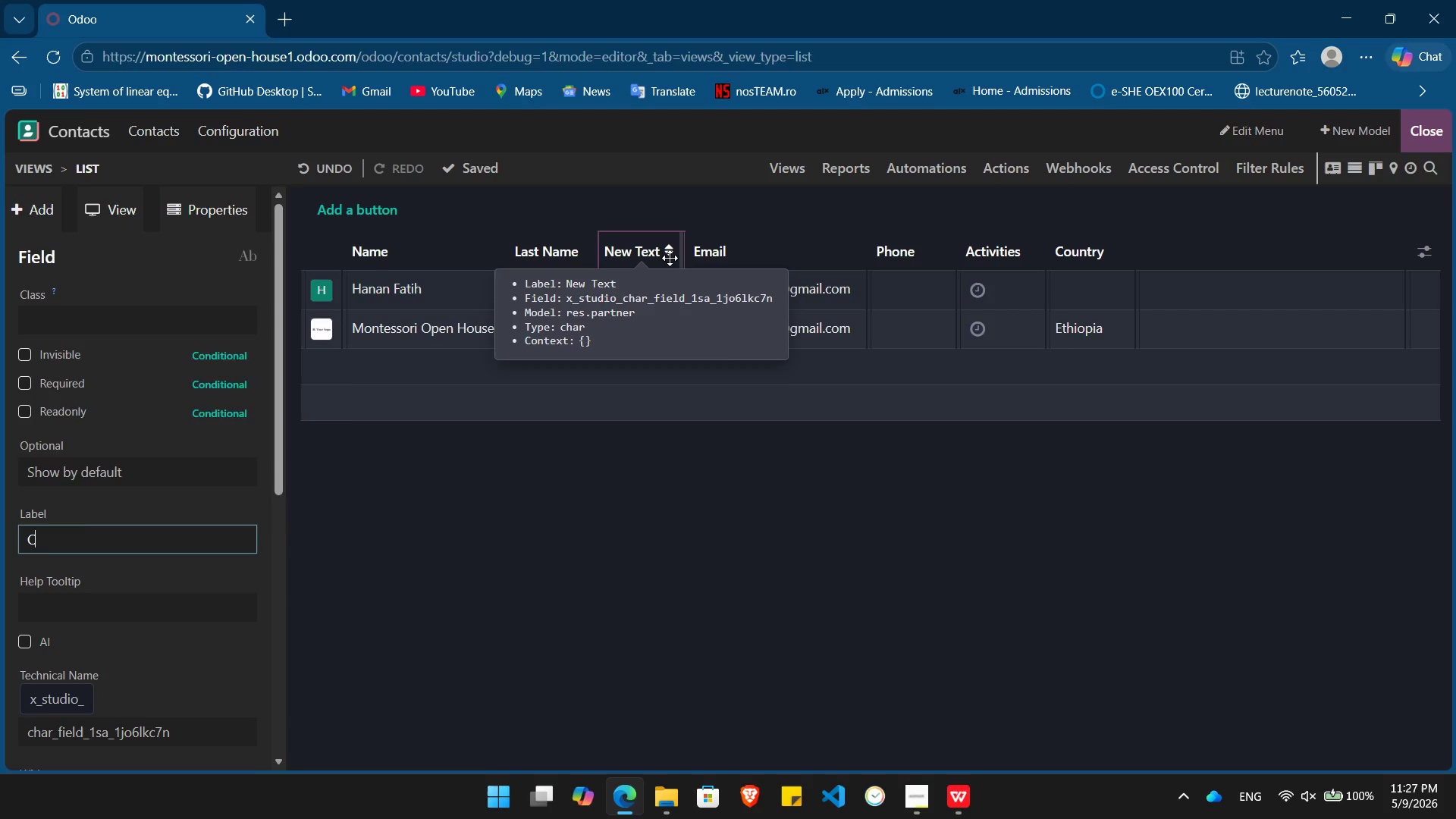 
type(Compa)
 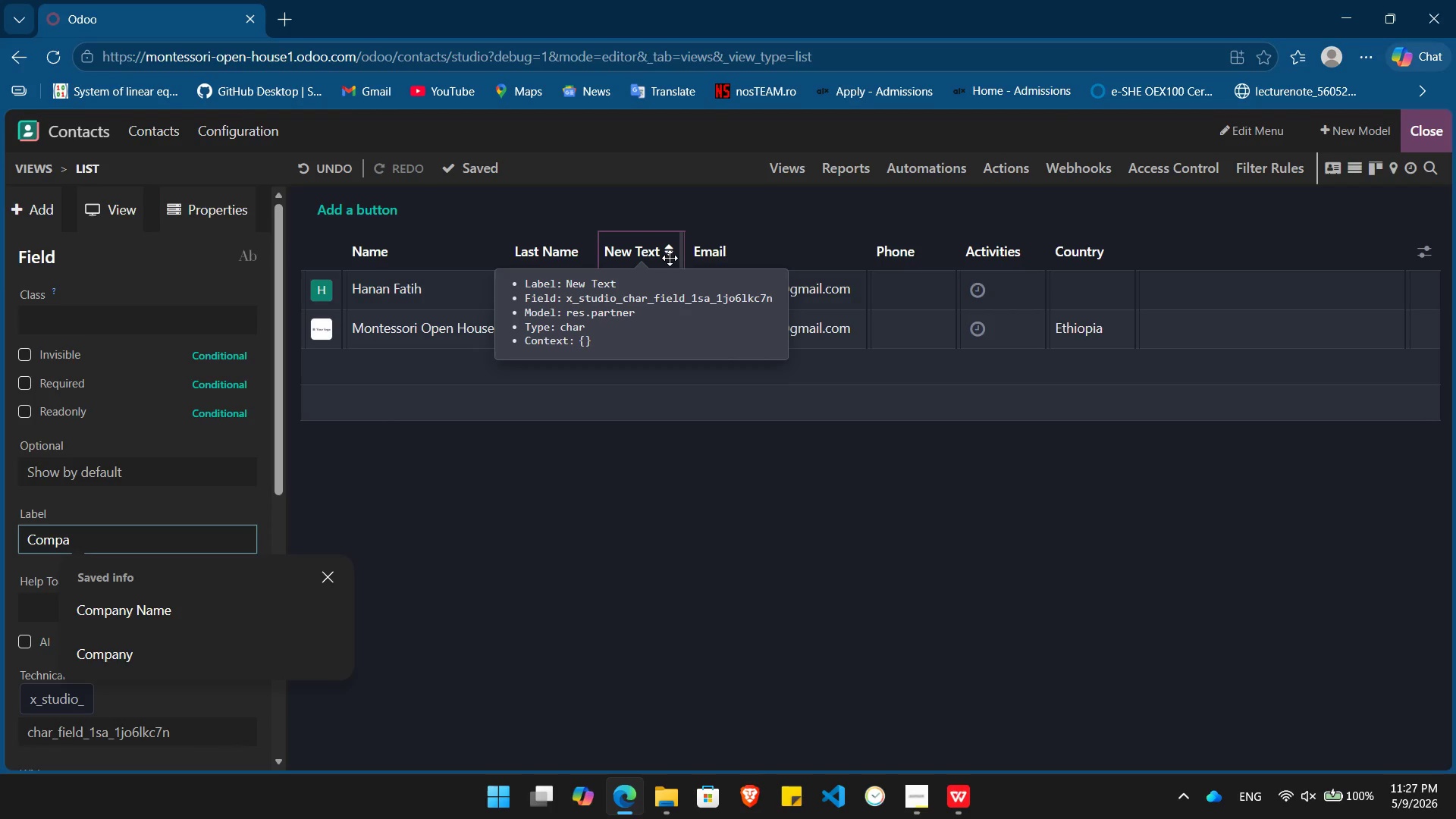 
key(ArrowDown)
 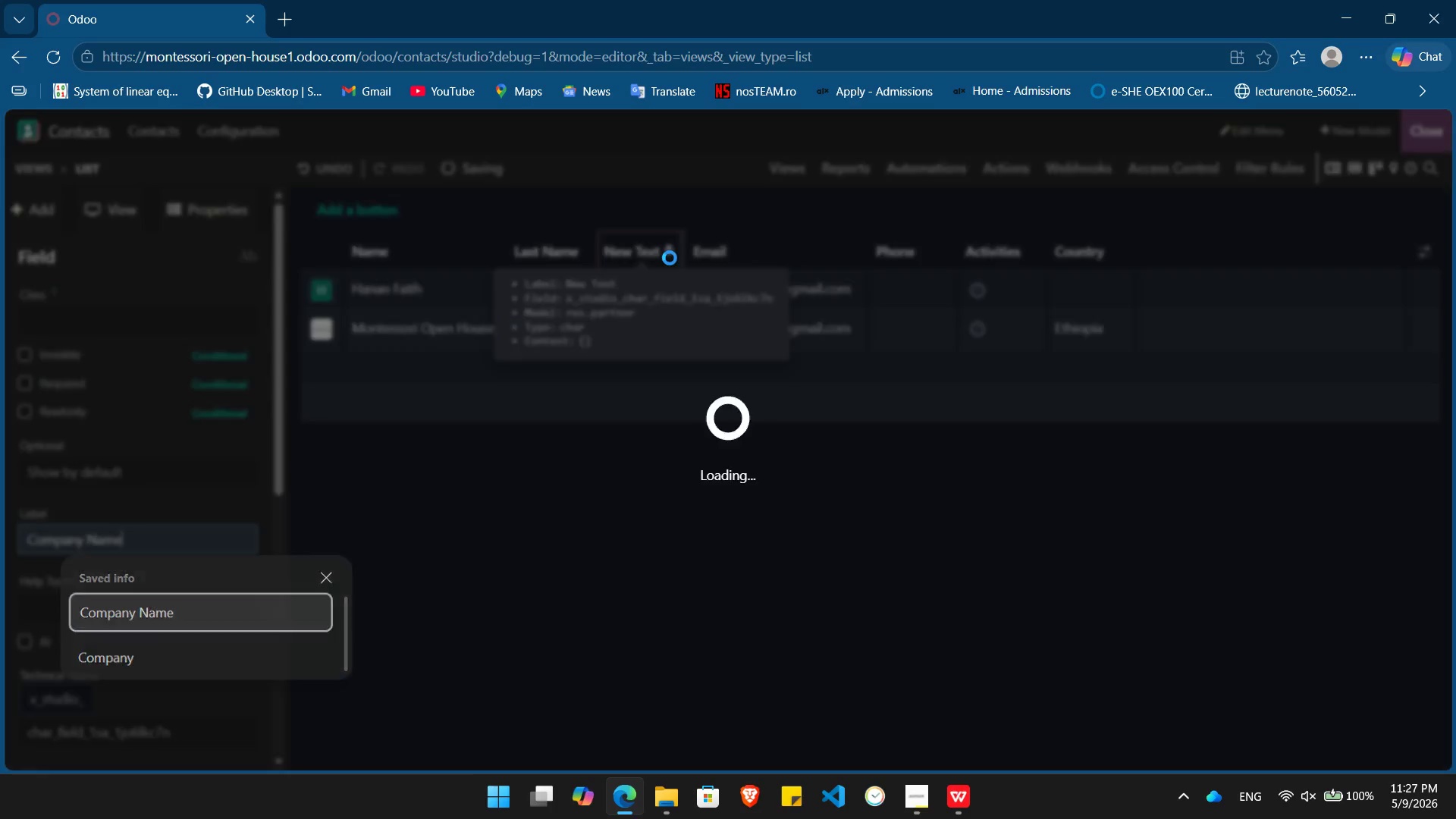 
key(Enter)
 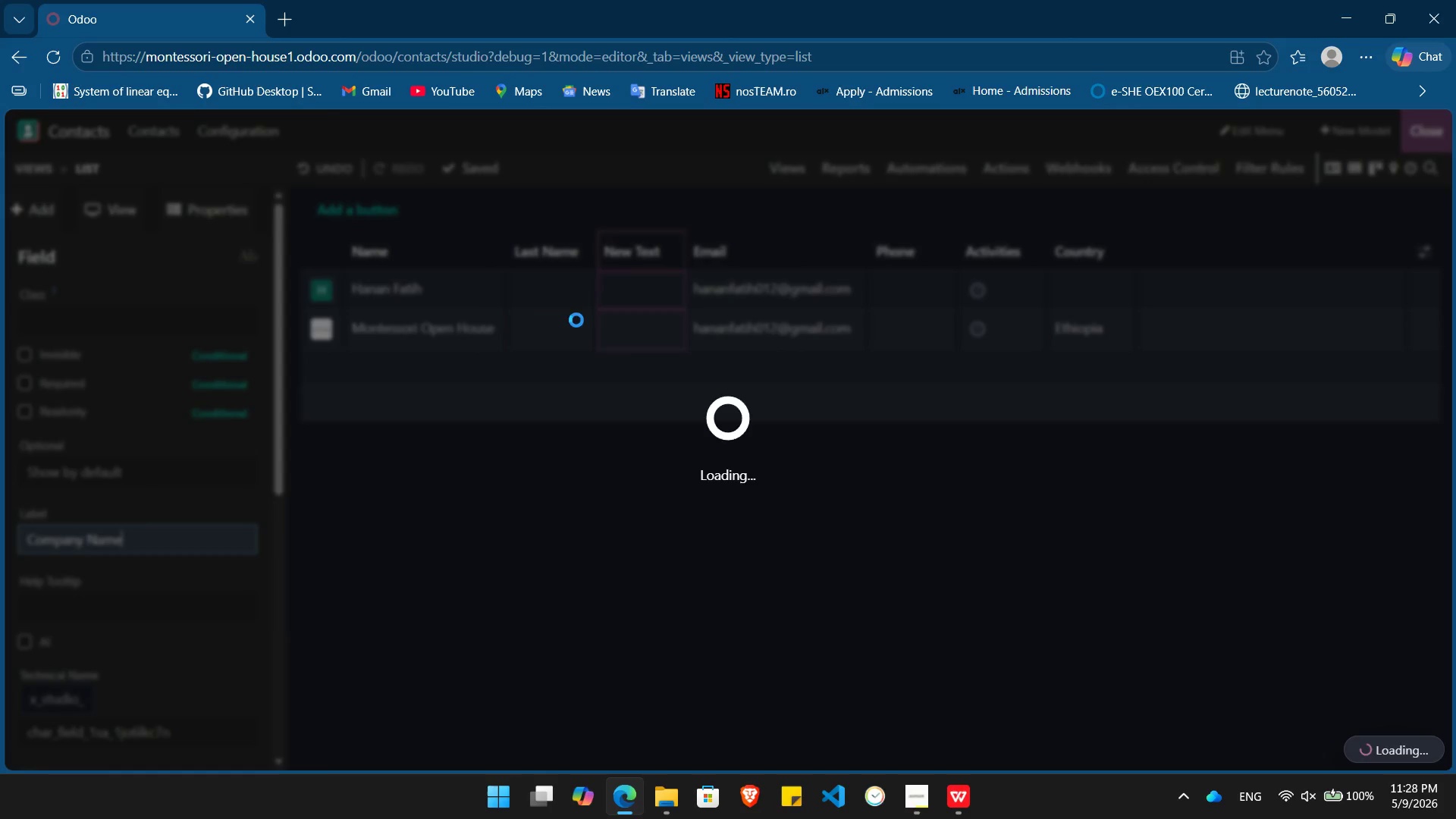 
key(Alt+Tab)
 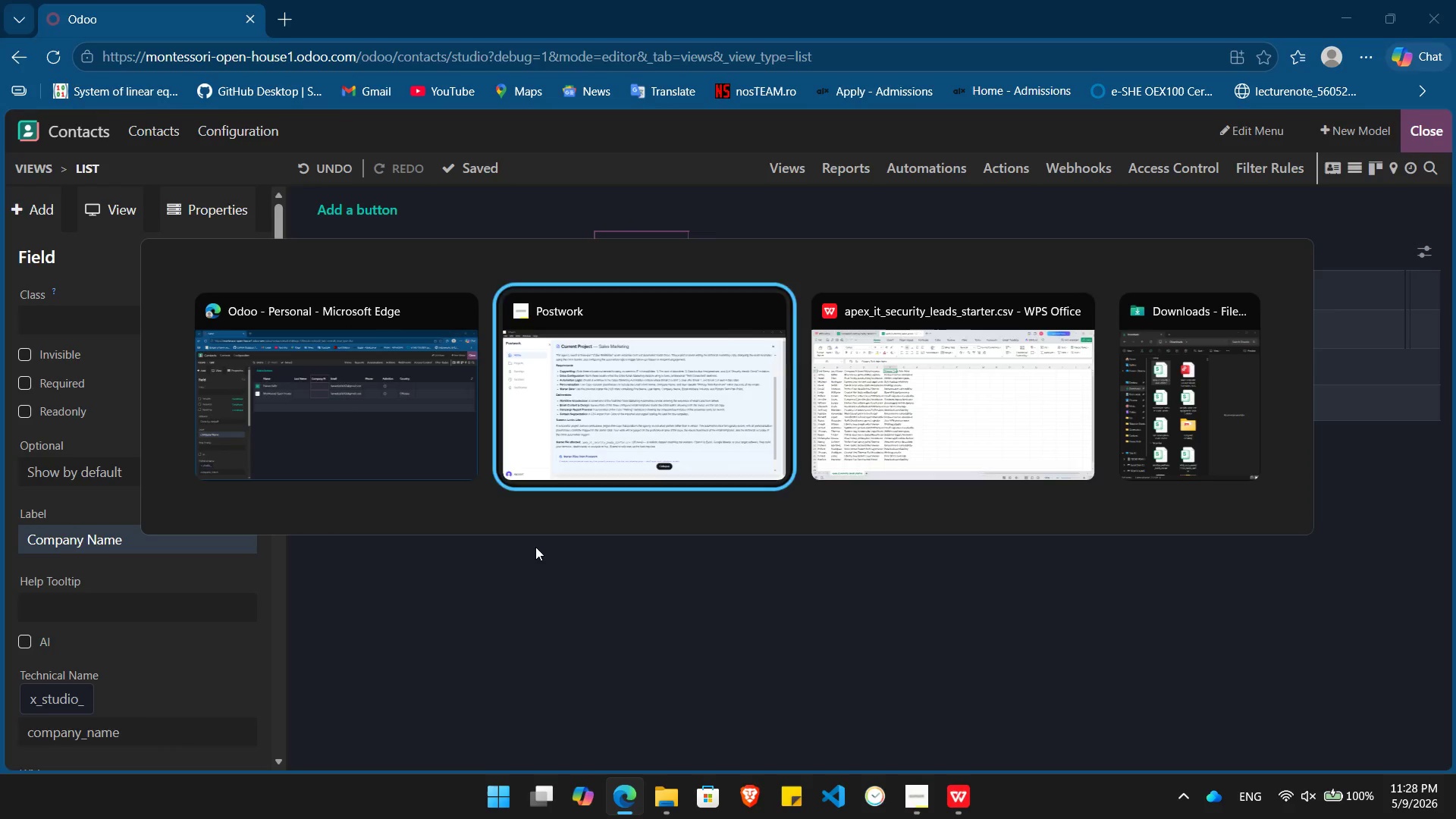 
key(Alt+Tab)
 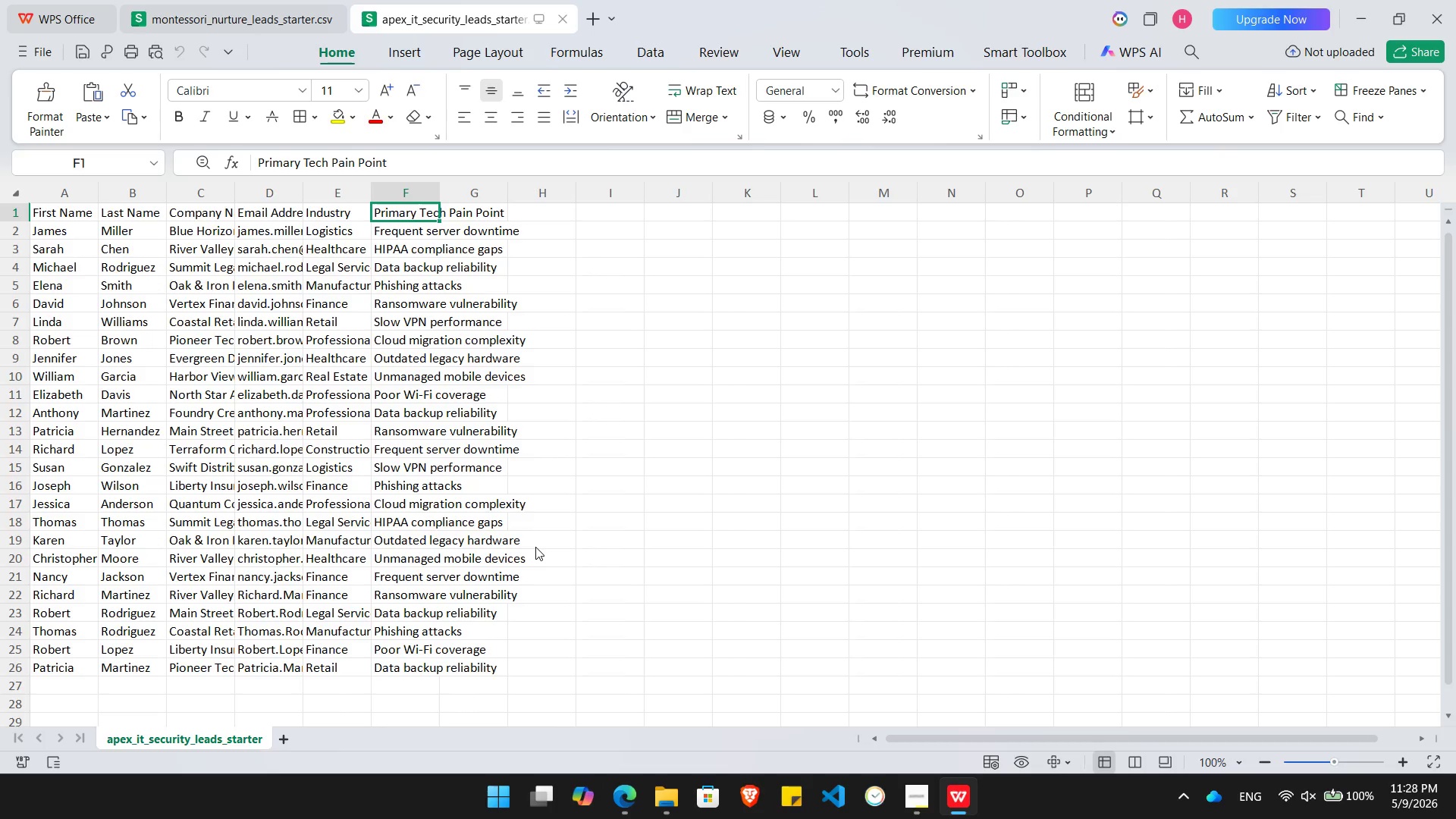 
key(ArrowLeft)
 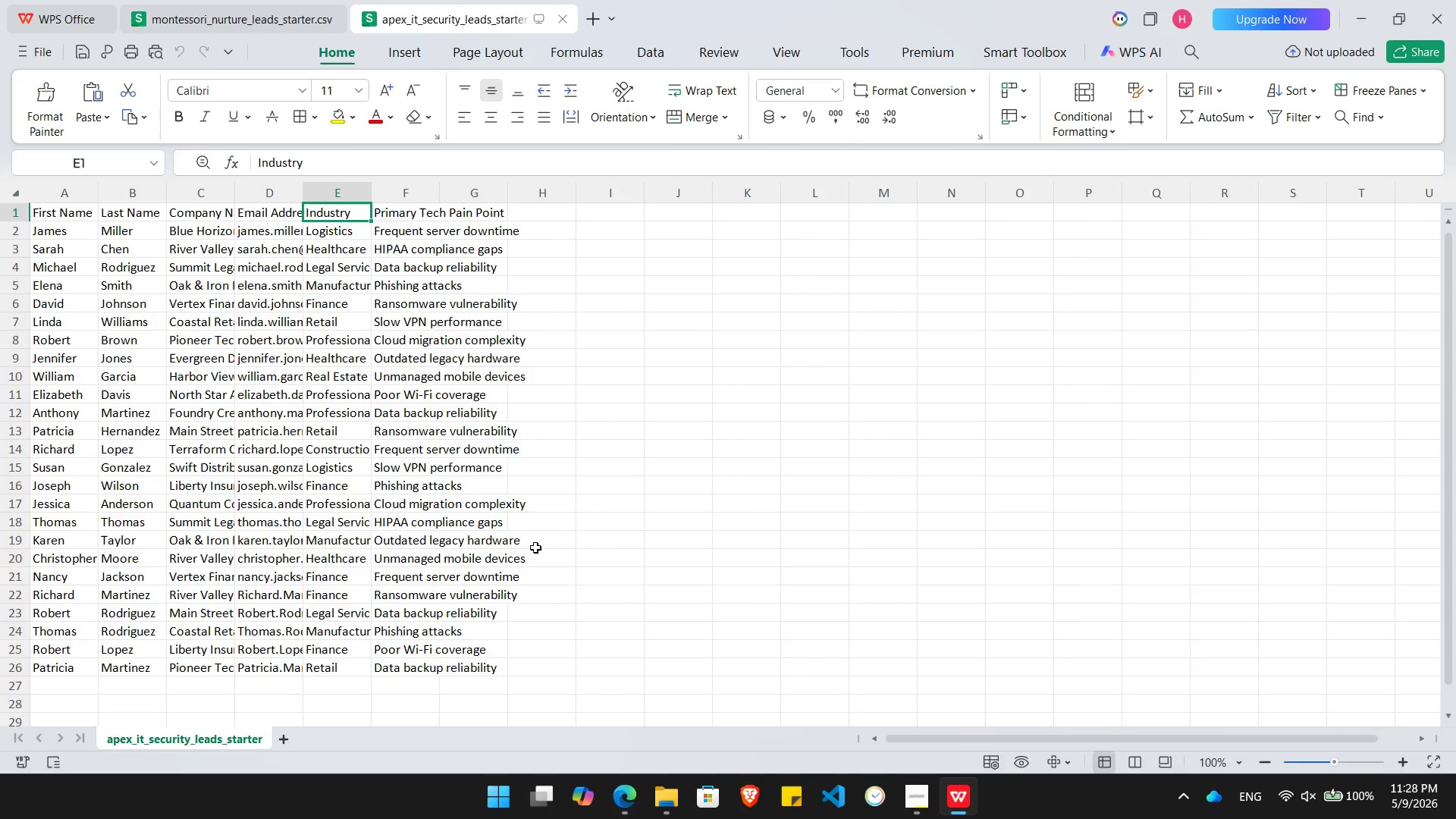 
key(Alt+AltLeft)
 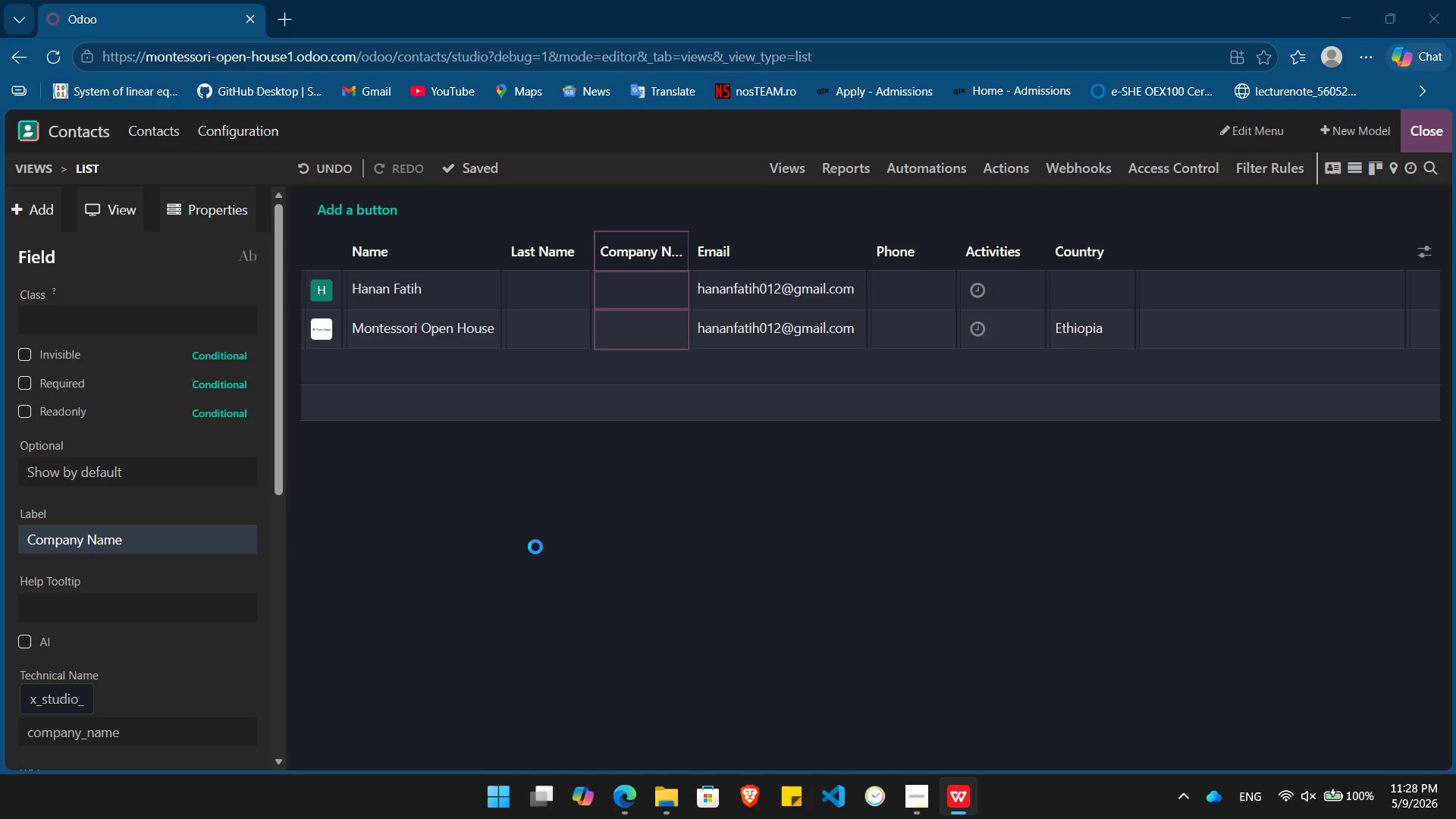 
key(Alt+Tab)
 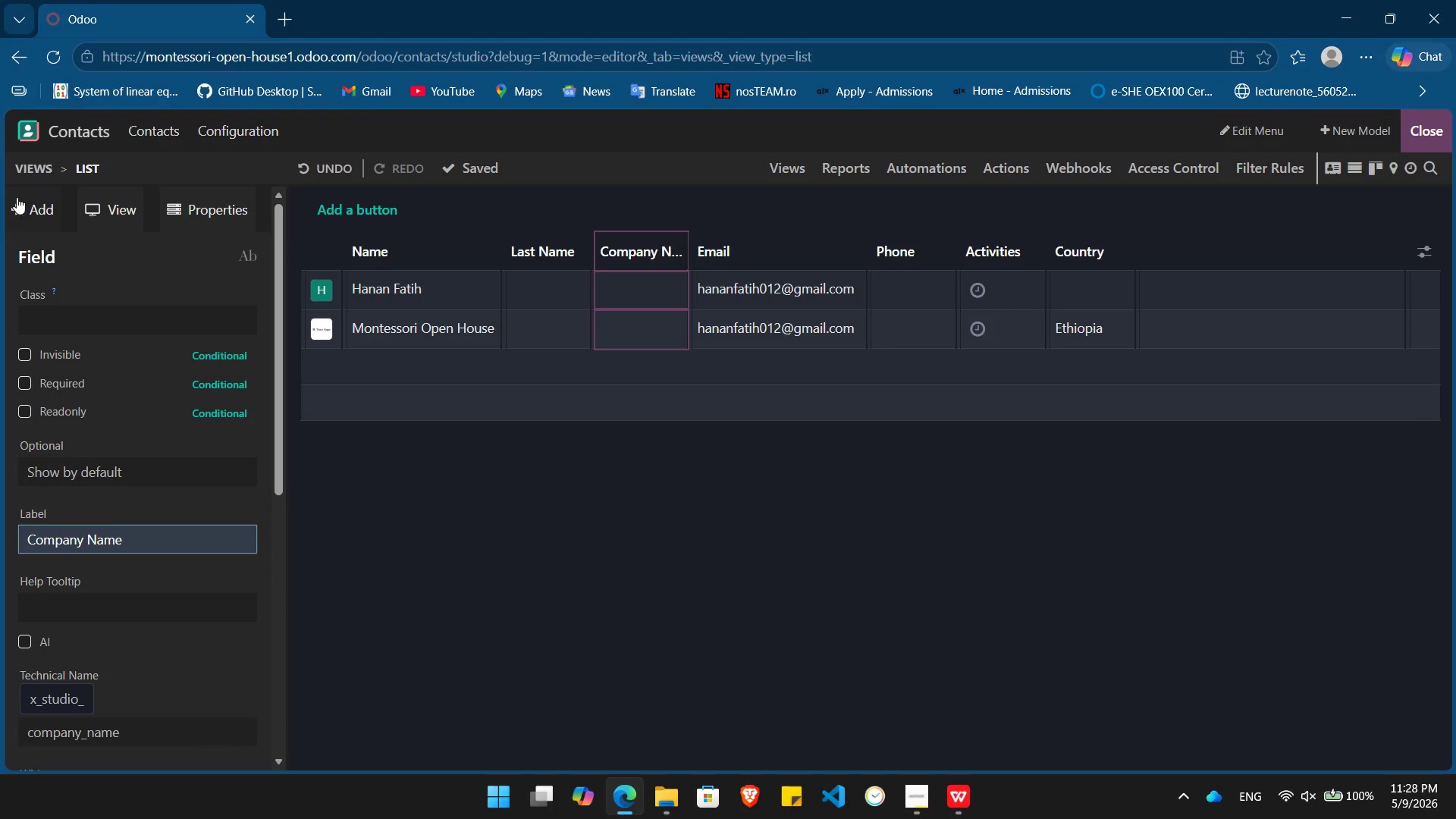 
left_click([27, 202])
 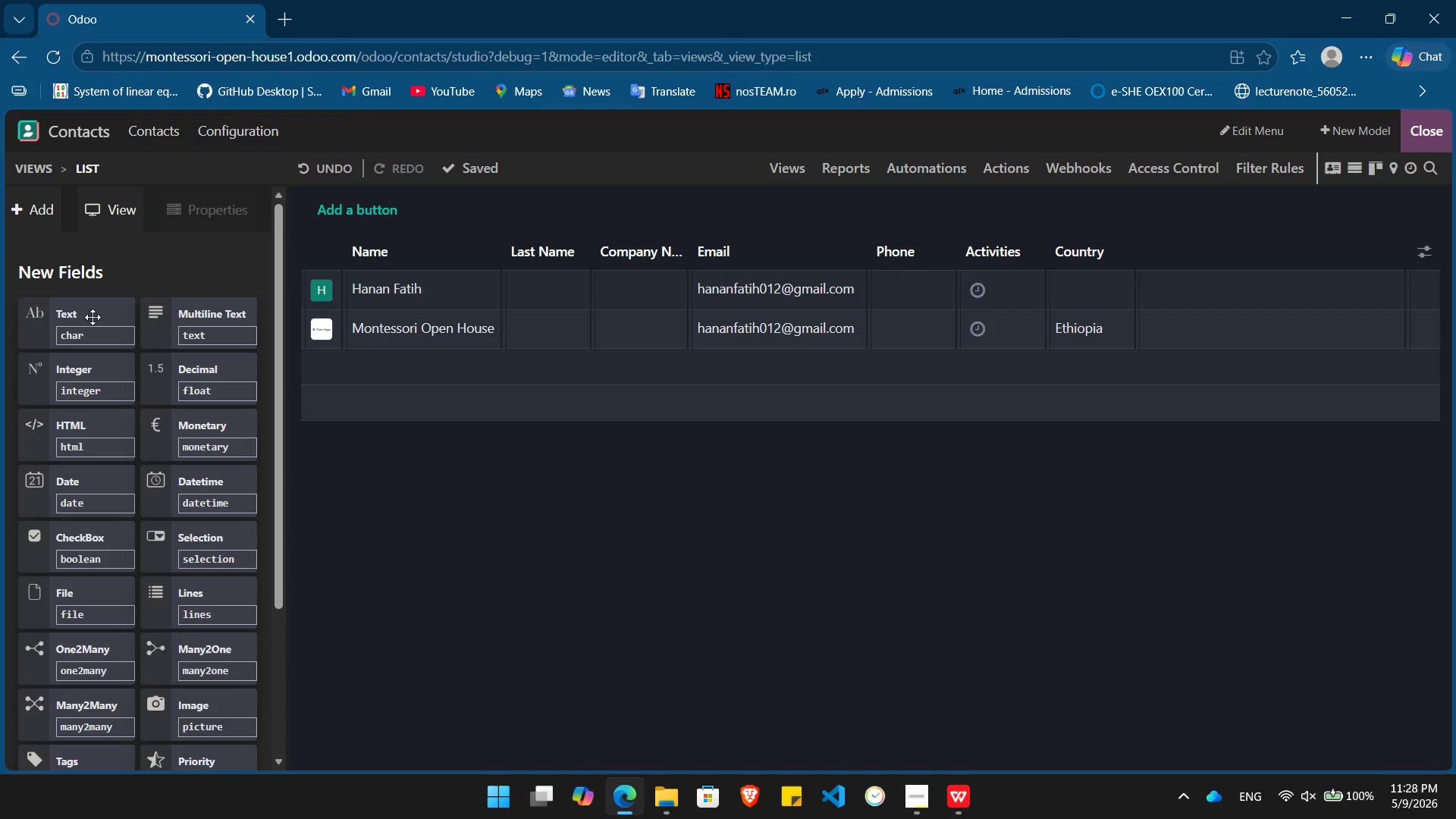 
left_click_drag(start_coordinate=[93, 317], to_coordinate=[896, 213])
 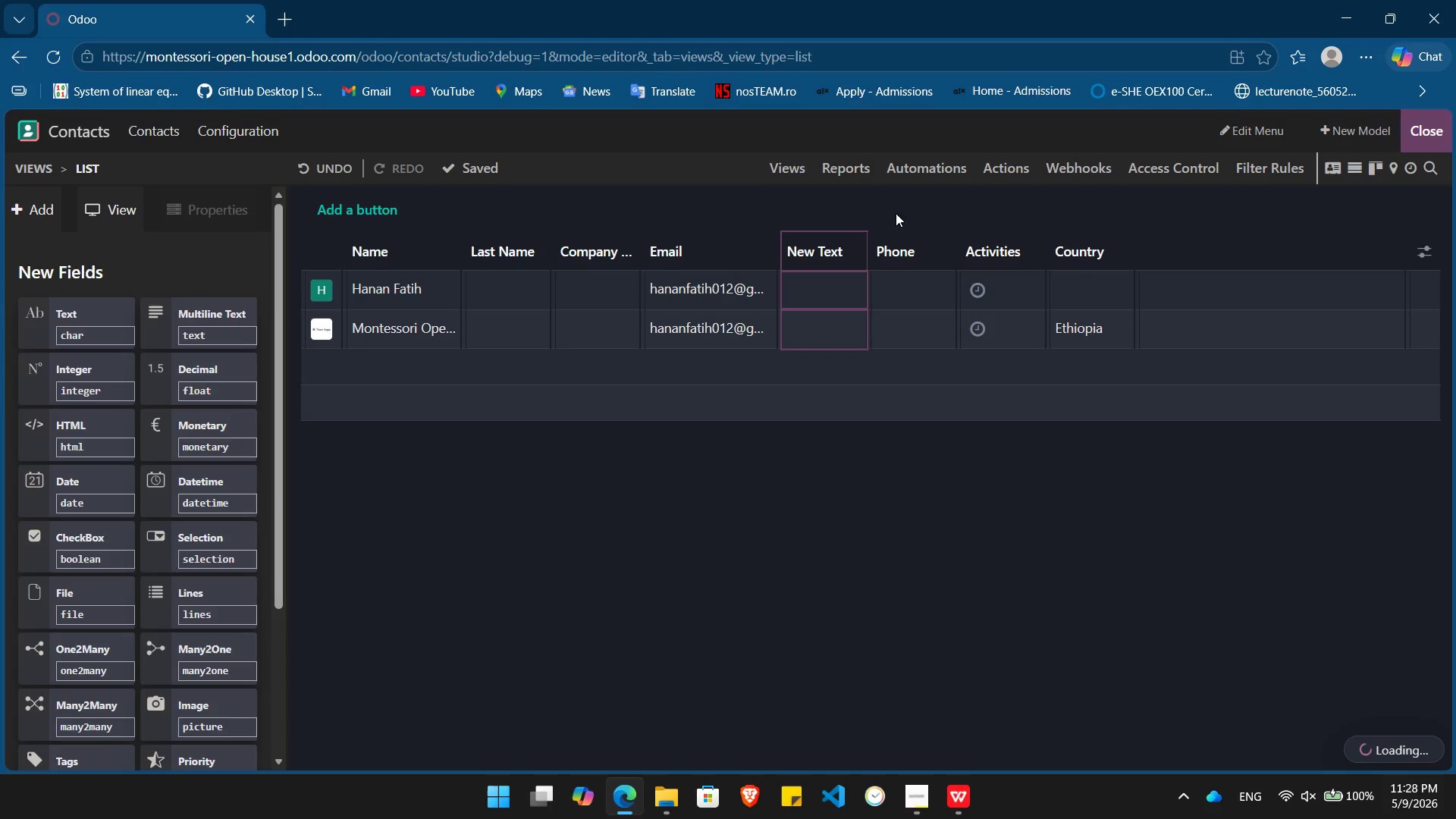 
hold_key(key=Backspace, duration=0.86)
 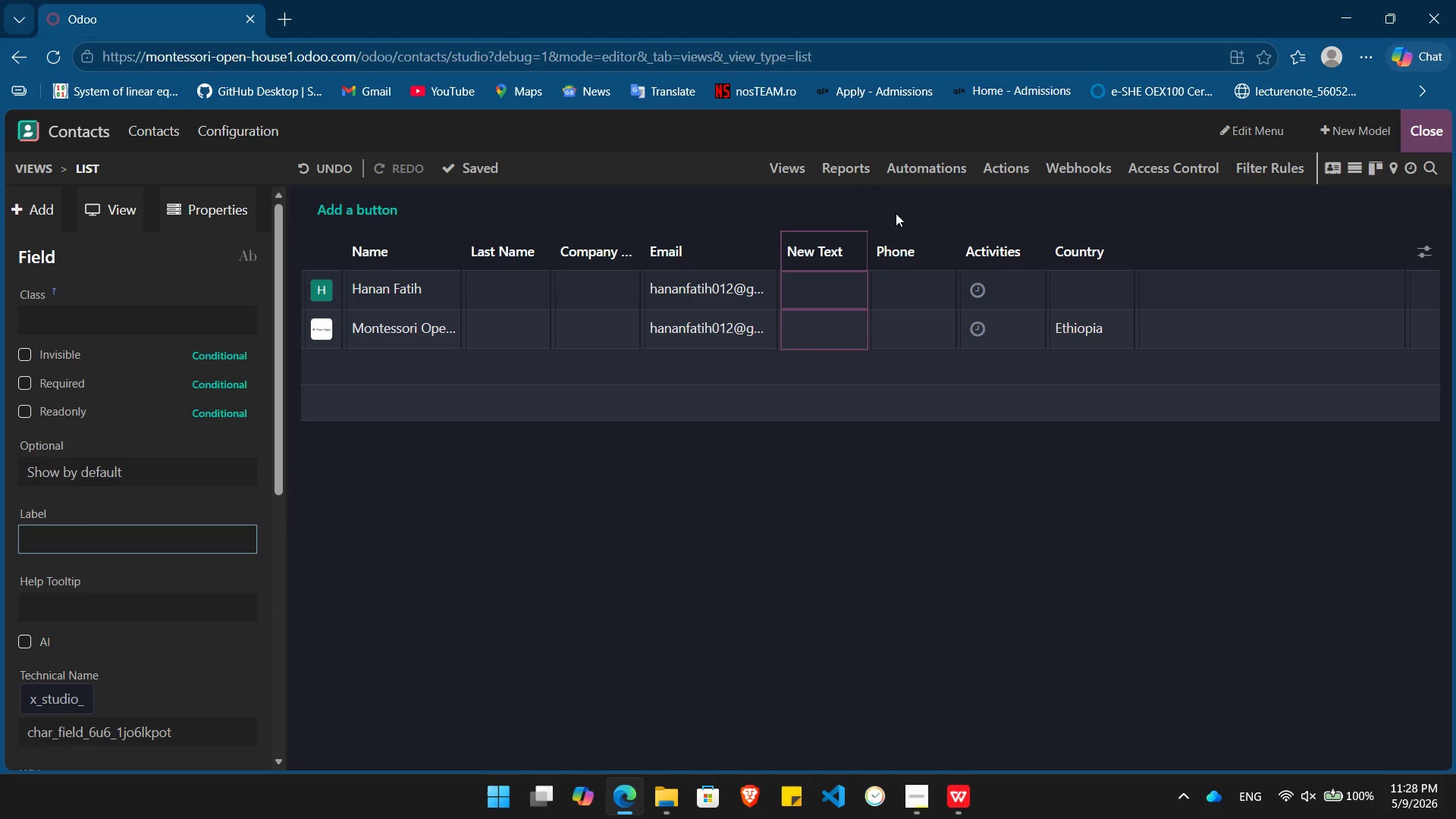 
type(Industry)
 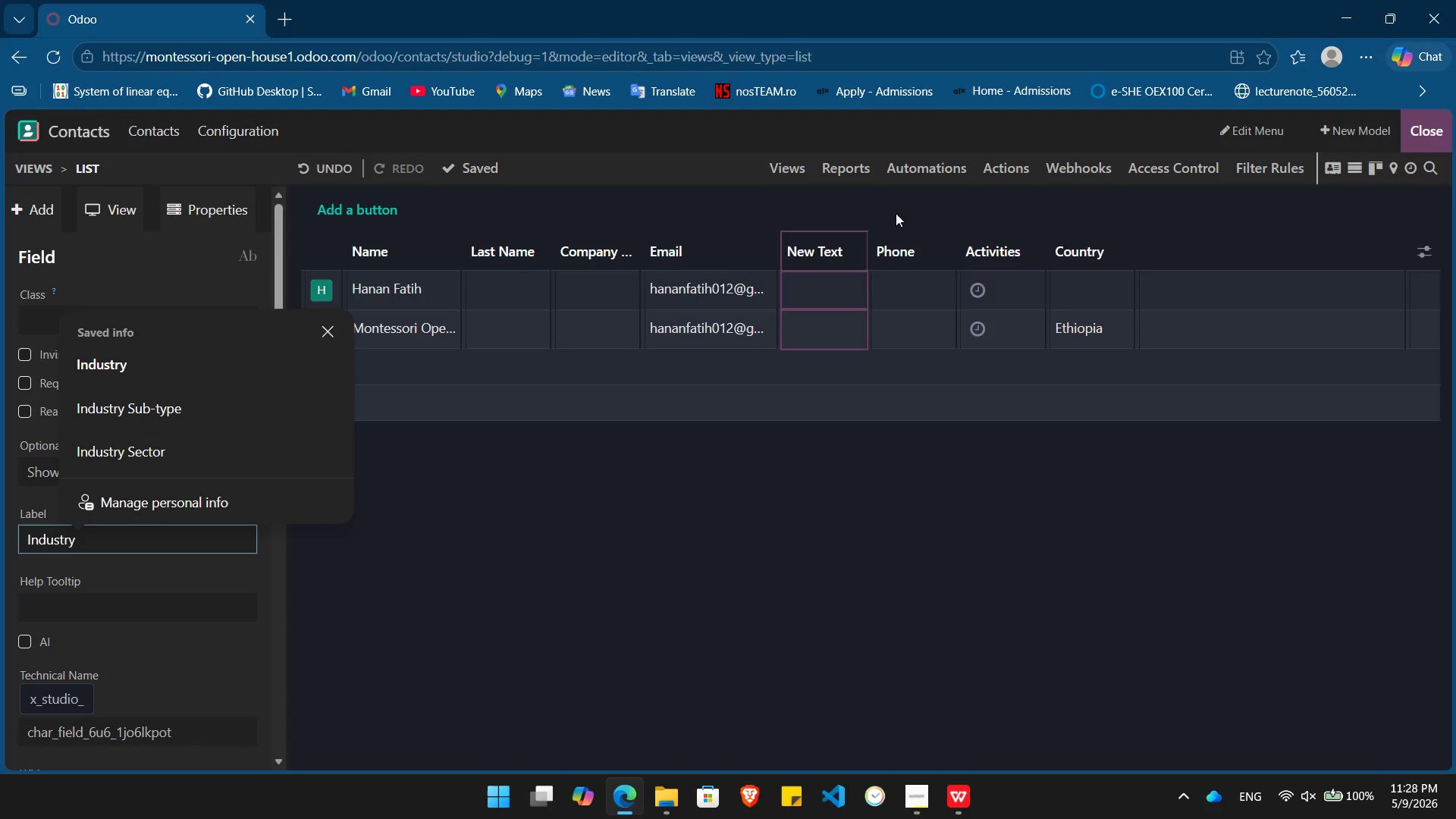 
key(Enter)
 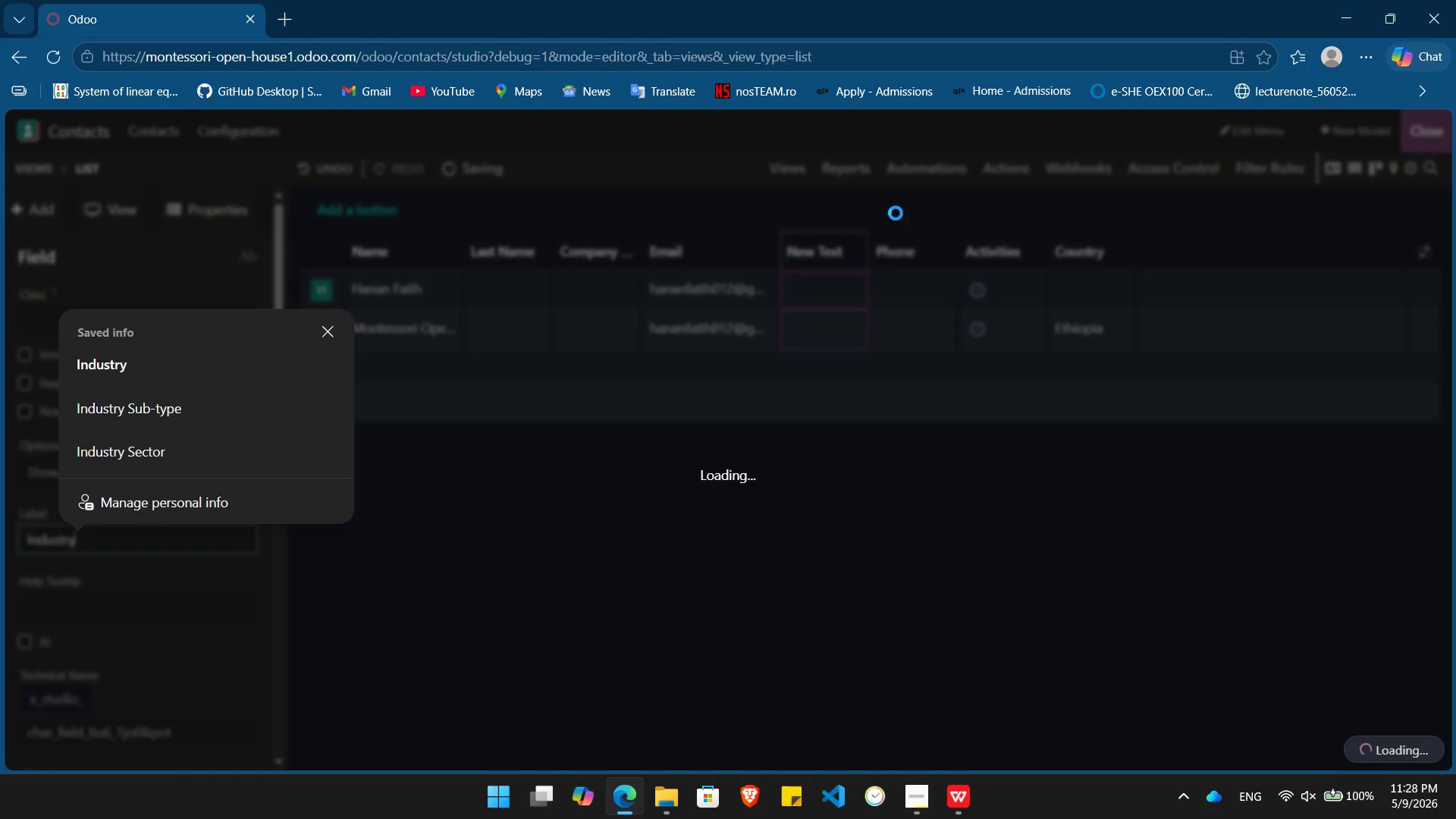 
key(Alt+AltLeft)
 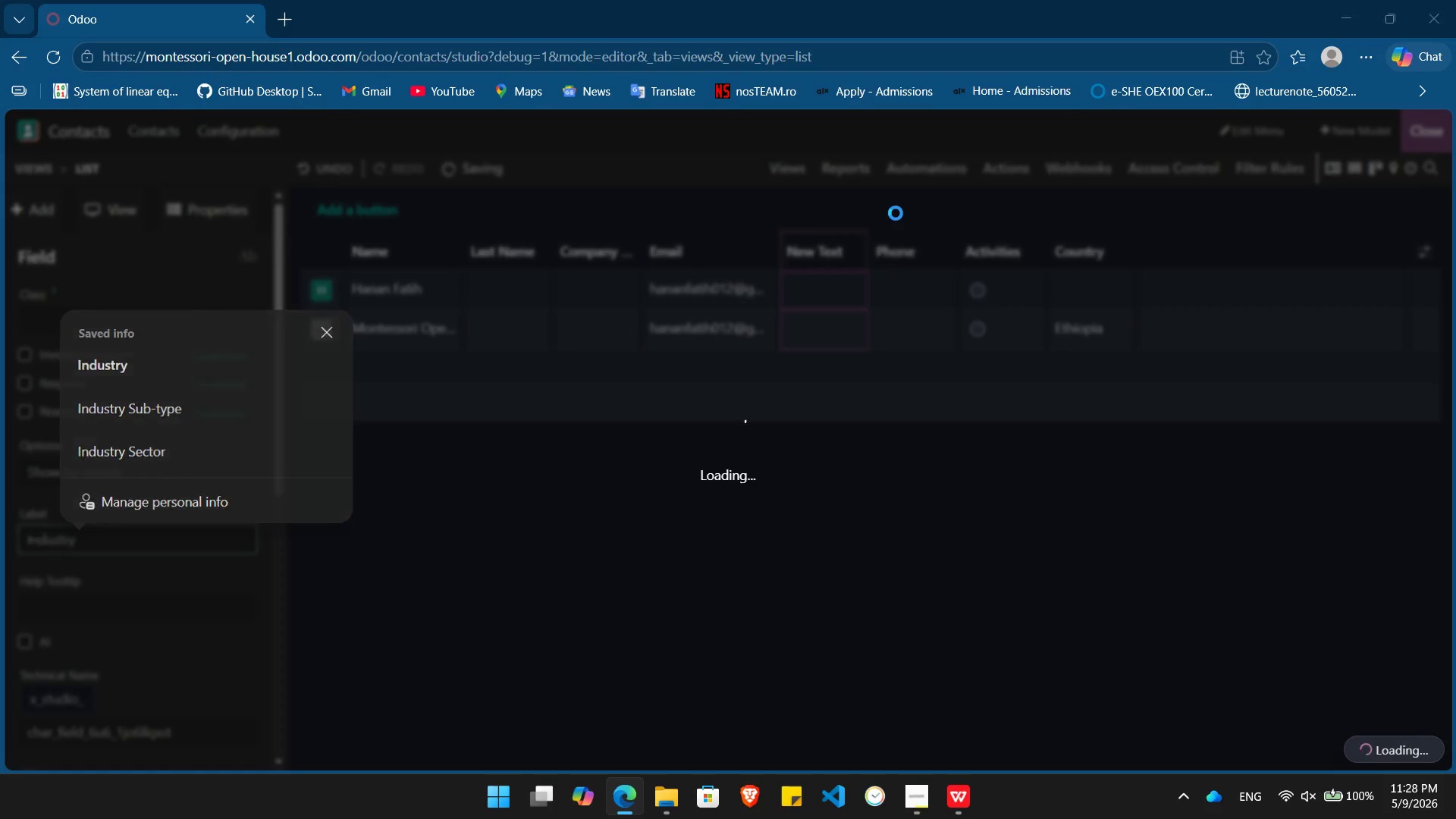 
key(Alt+Tab)
 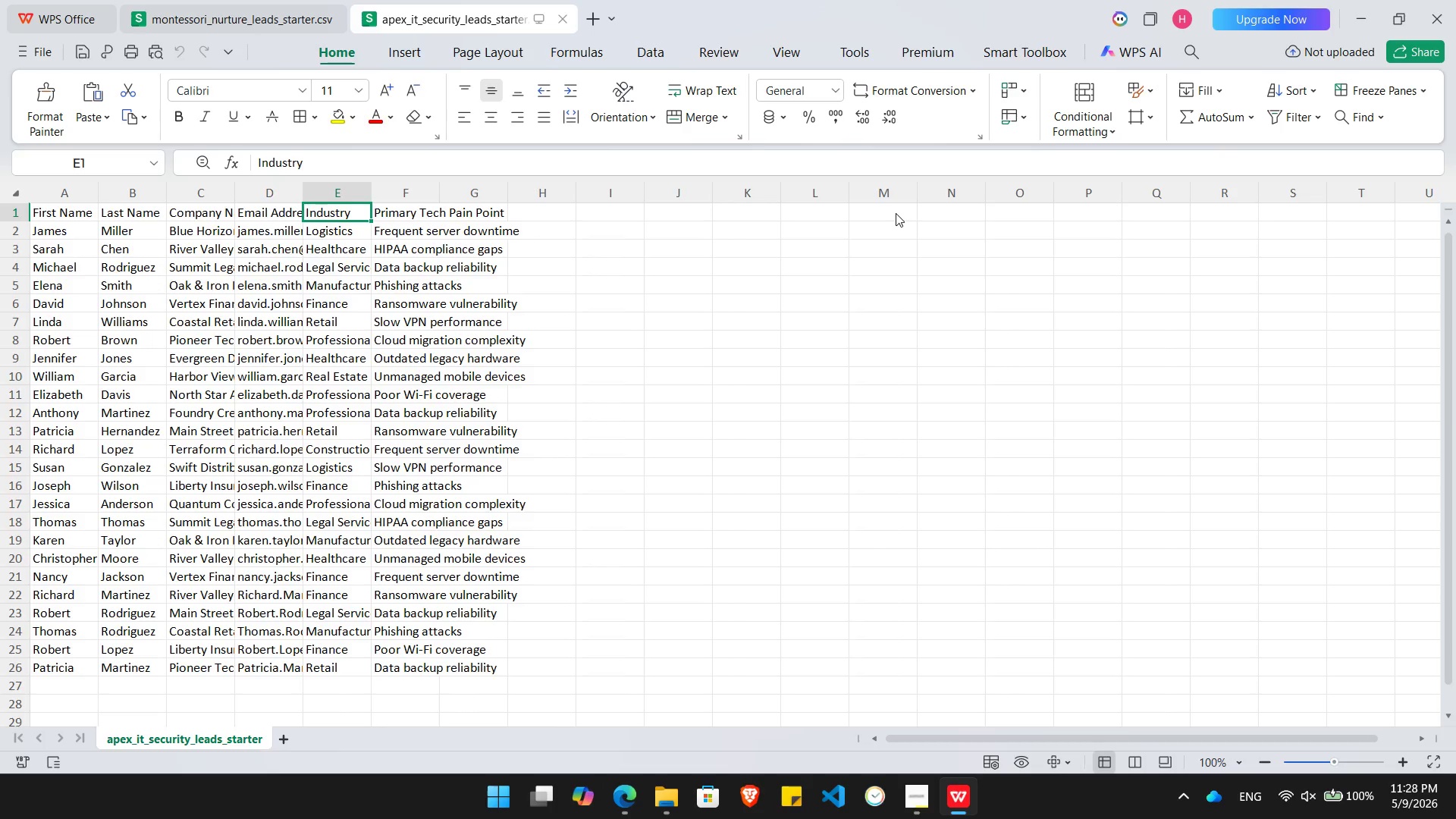 
key(ArrowRight)
 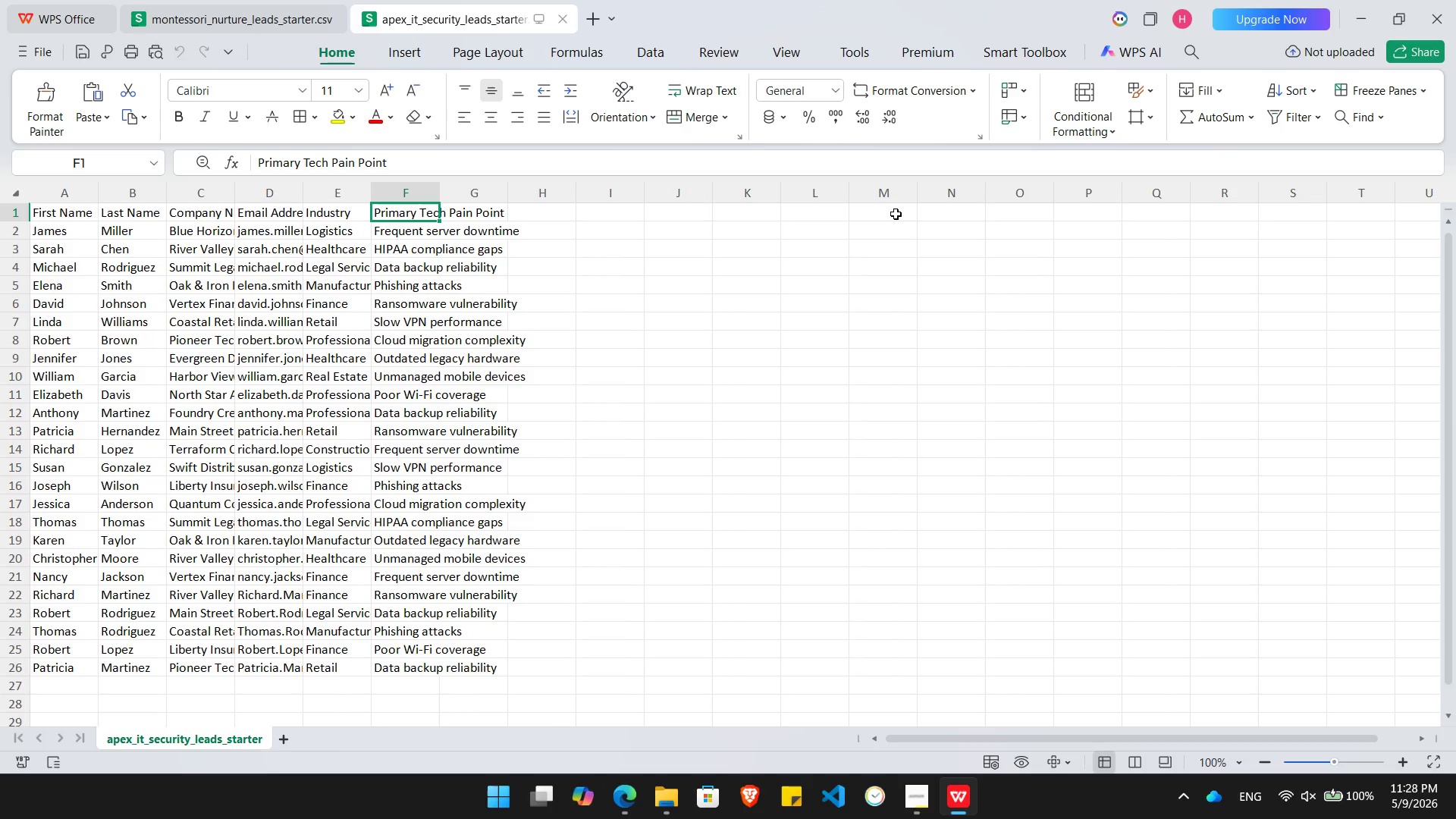 
key(Alt+AltLeft)
 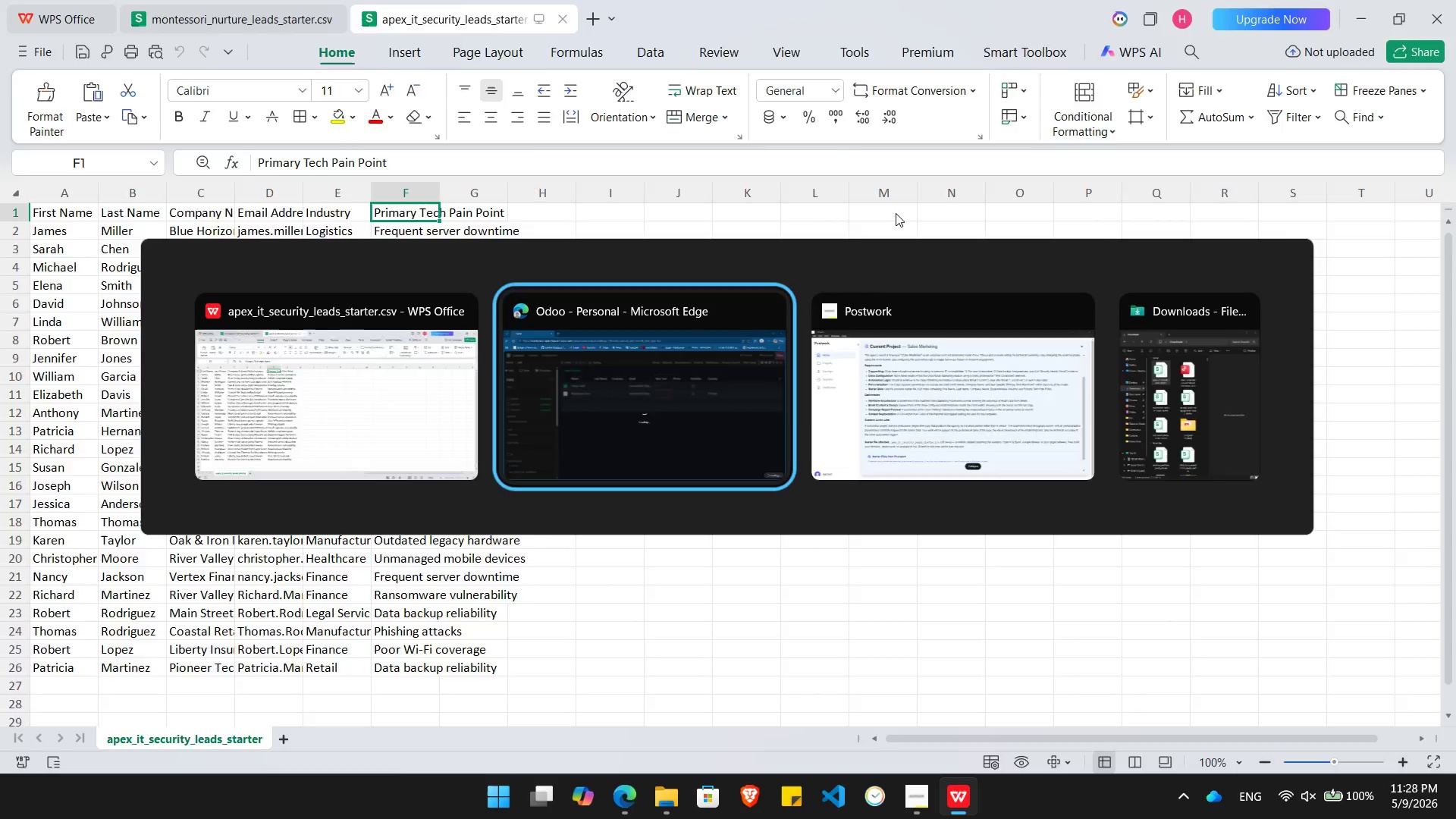 
key(Alt+Tab)
 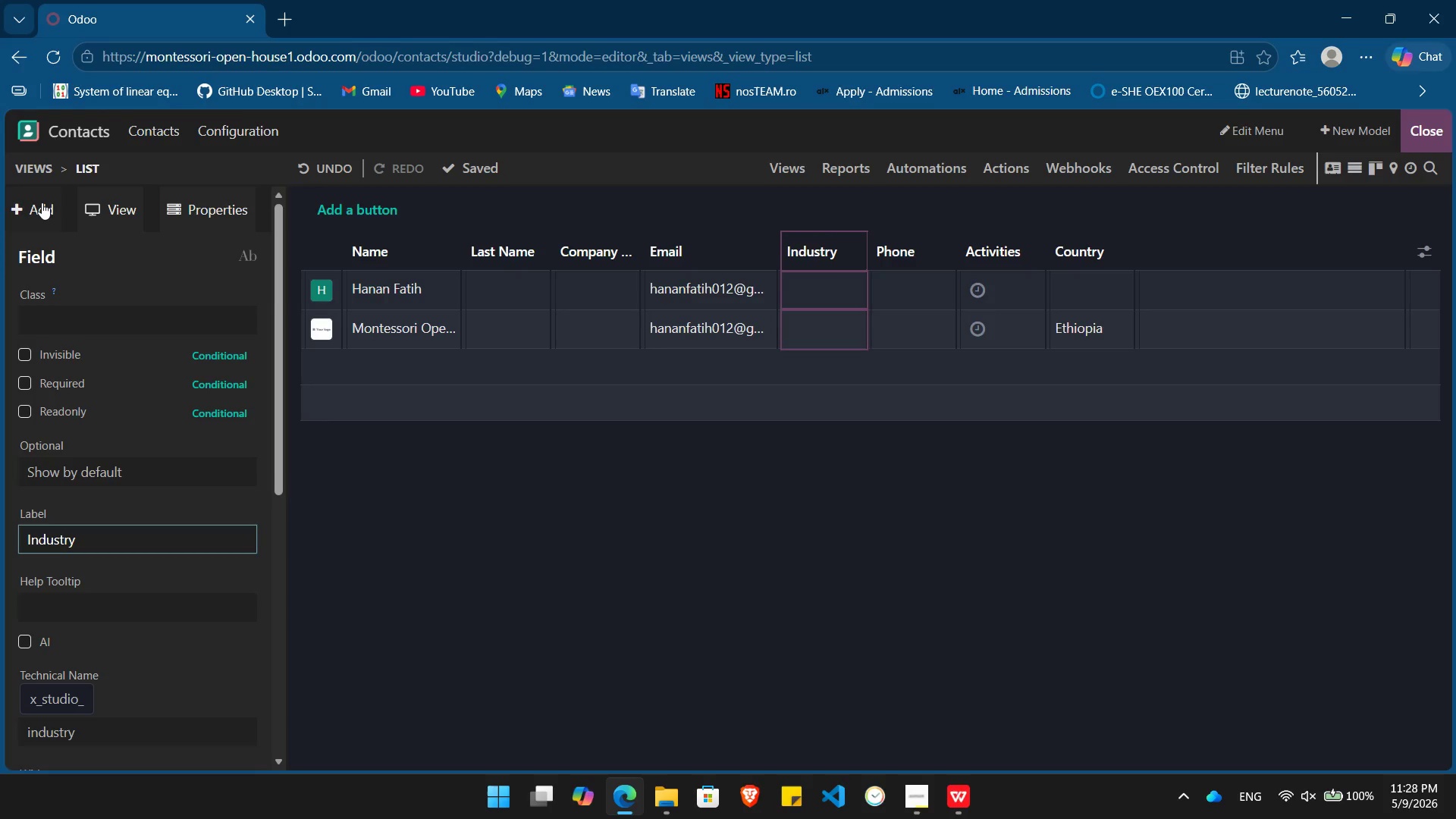 
left_click([42, 202])
 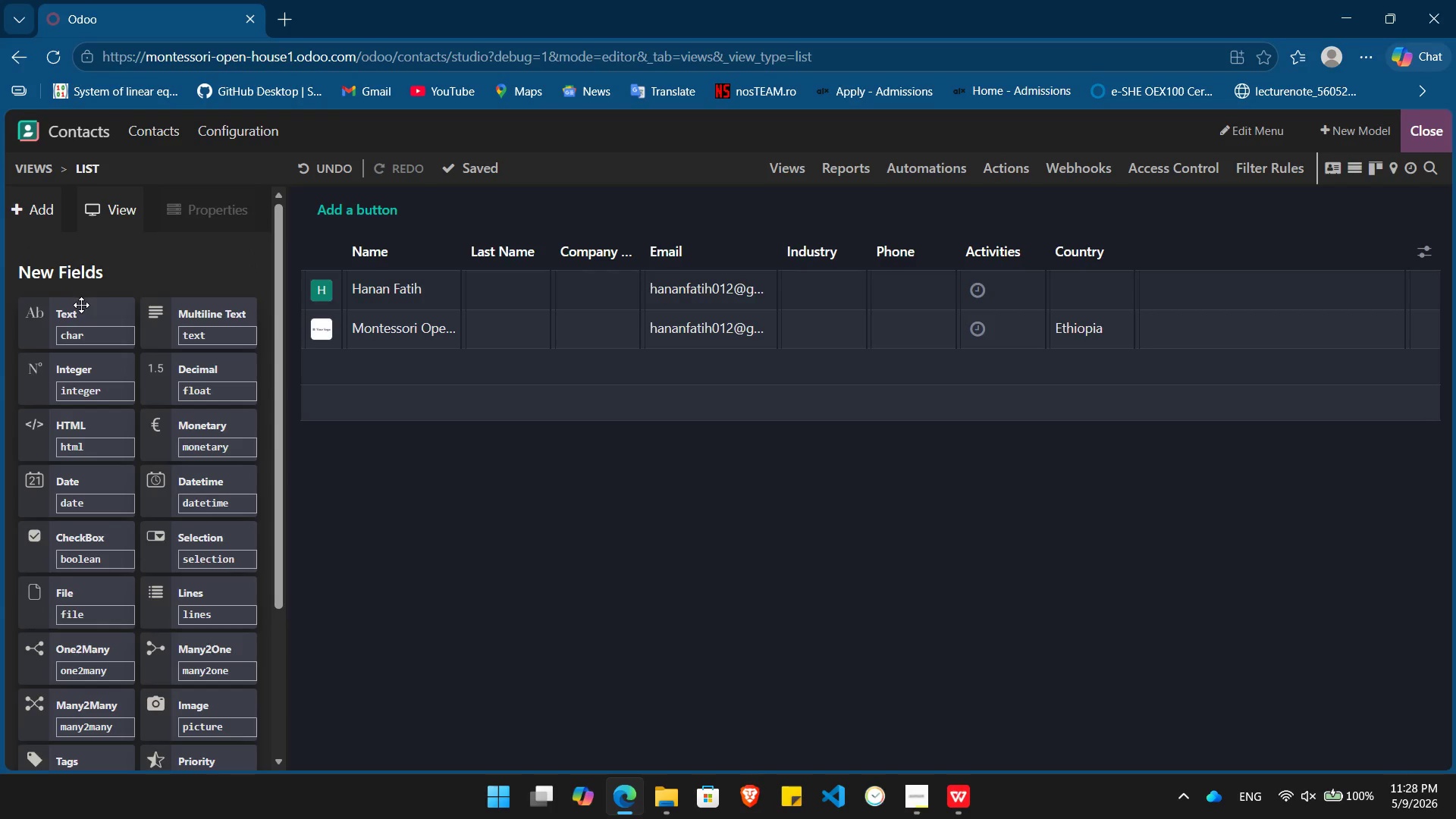 
left_click_drag(start_coordinate=[81, 305], to_coordinate=[900, 224])
 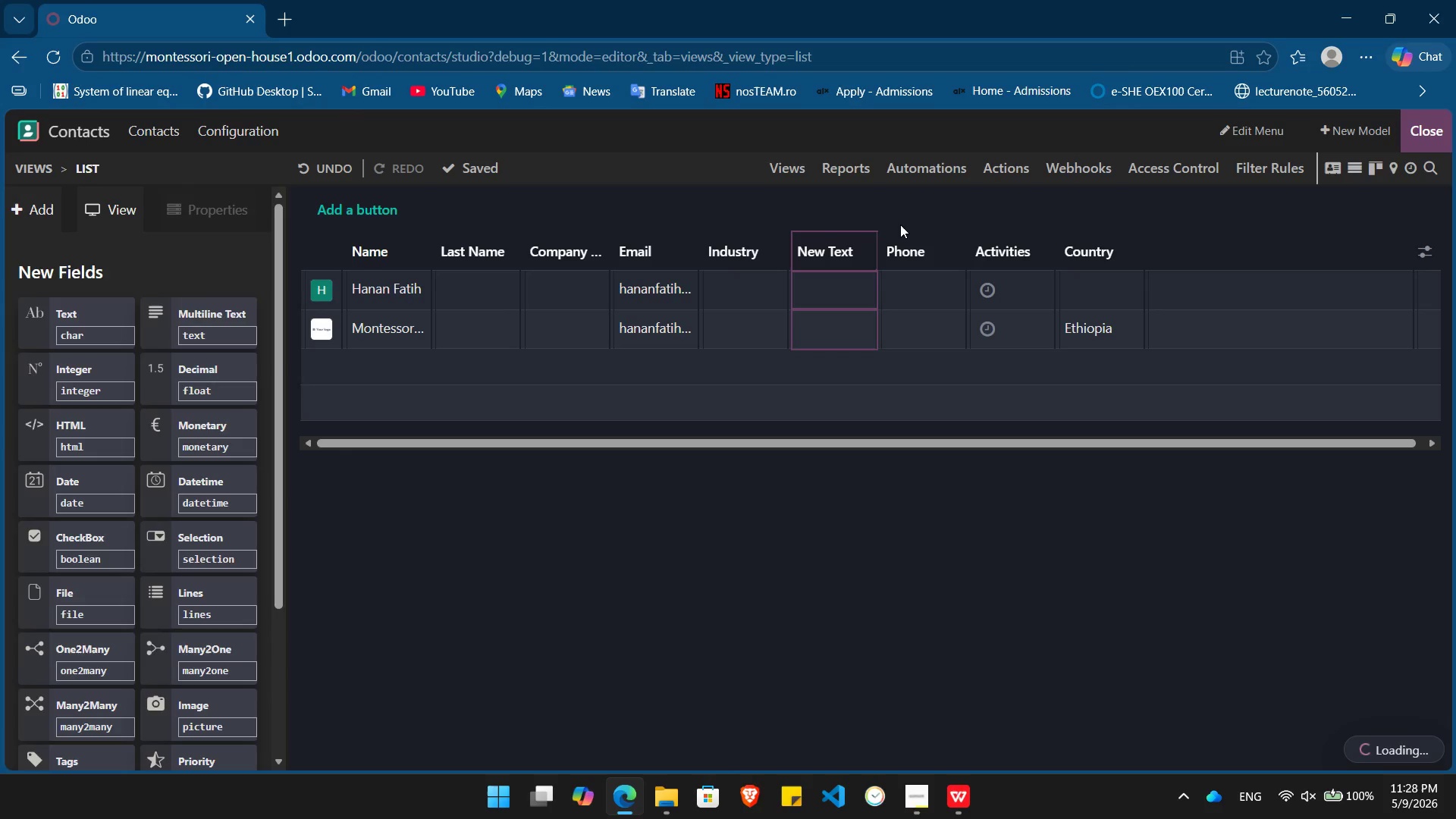 
hold_key(key=Backspace, duration=0.88)
 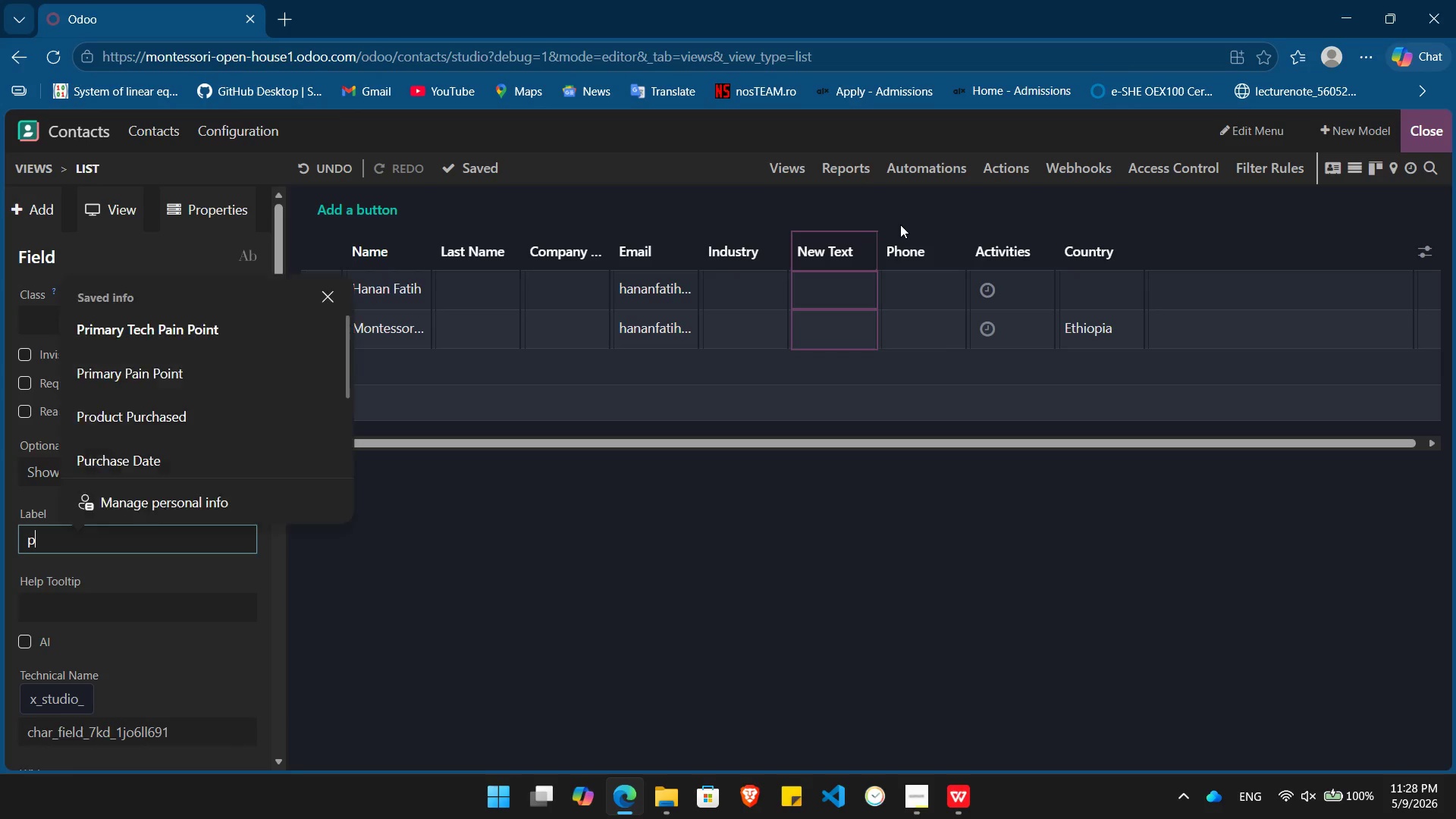 
hold_key(key=Backspace, duration=1.08)
 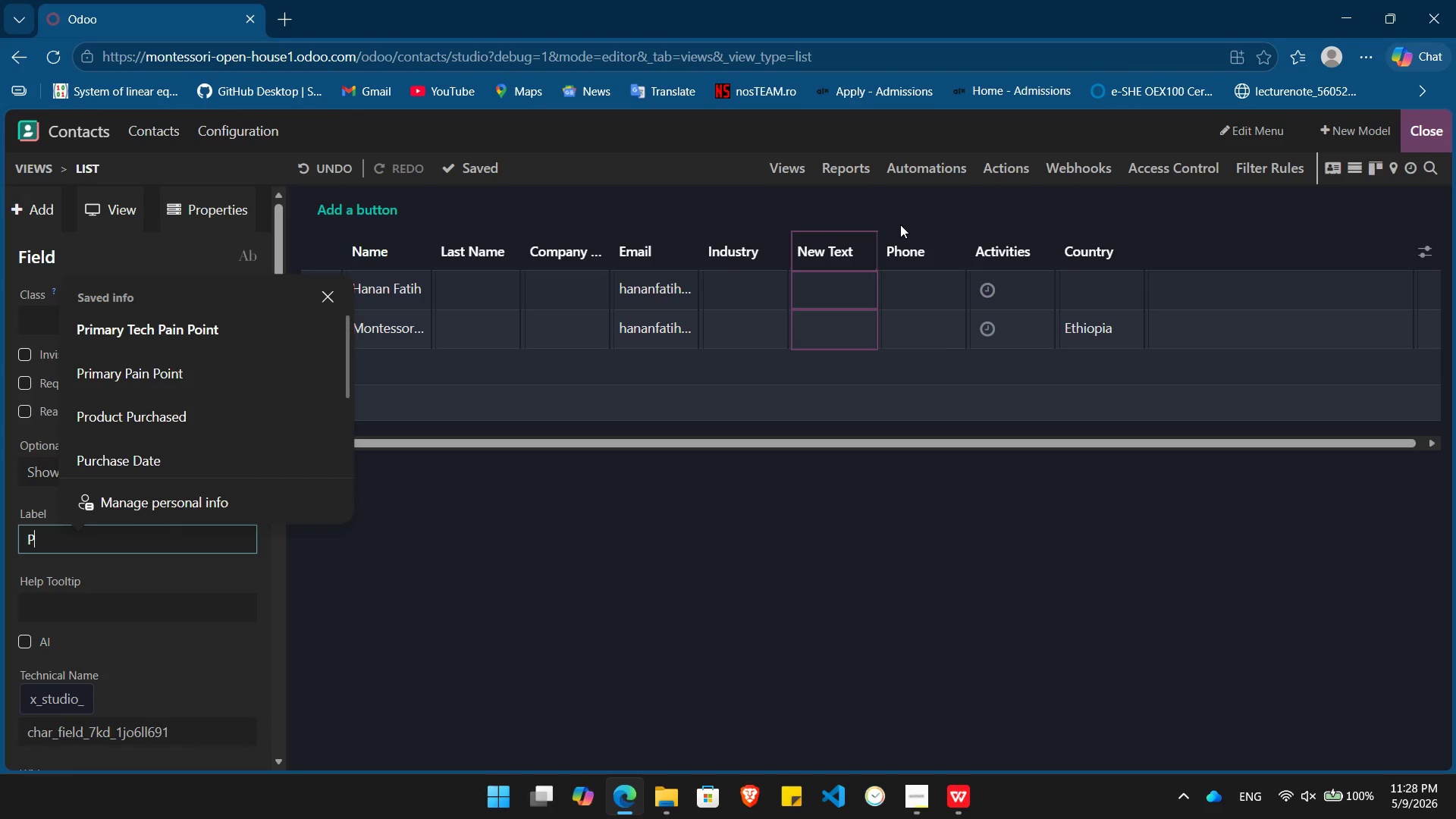 
type(pPrimary Tech Pain Point)
 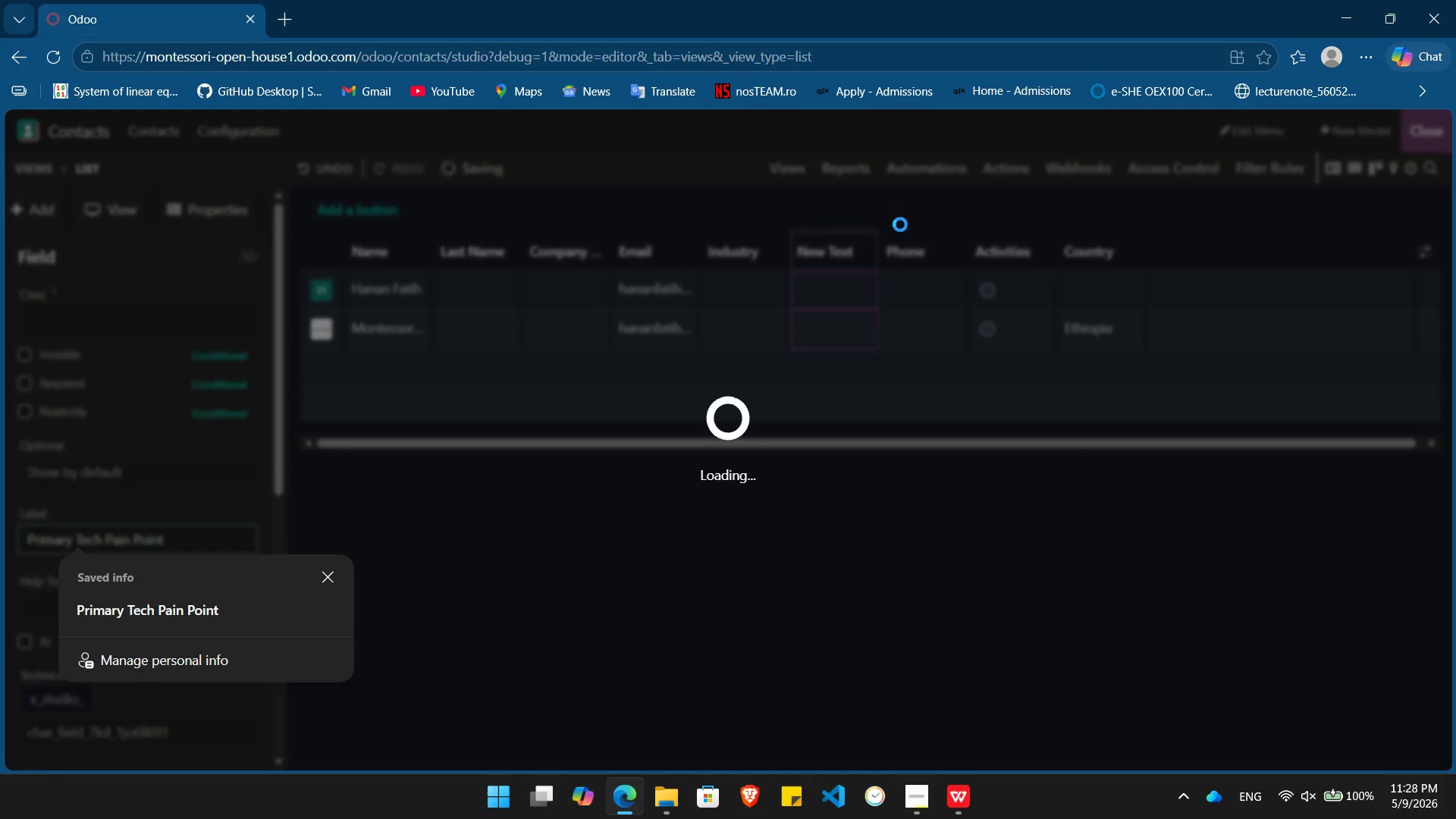 
 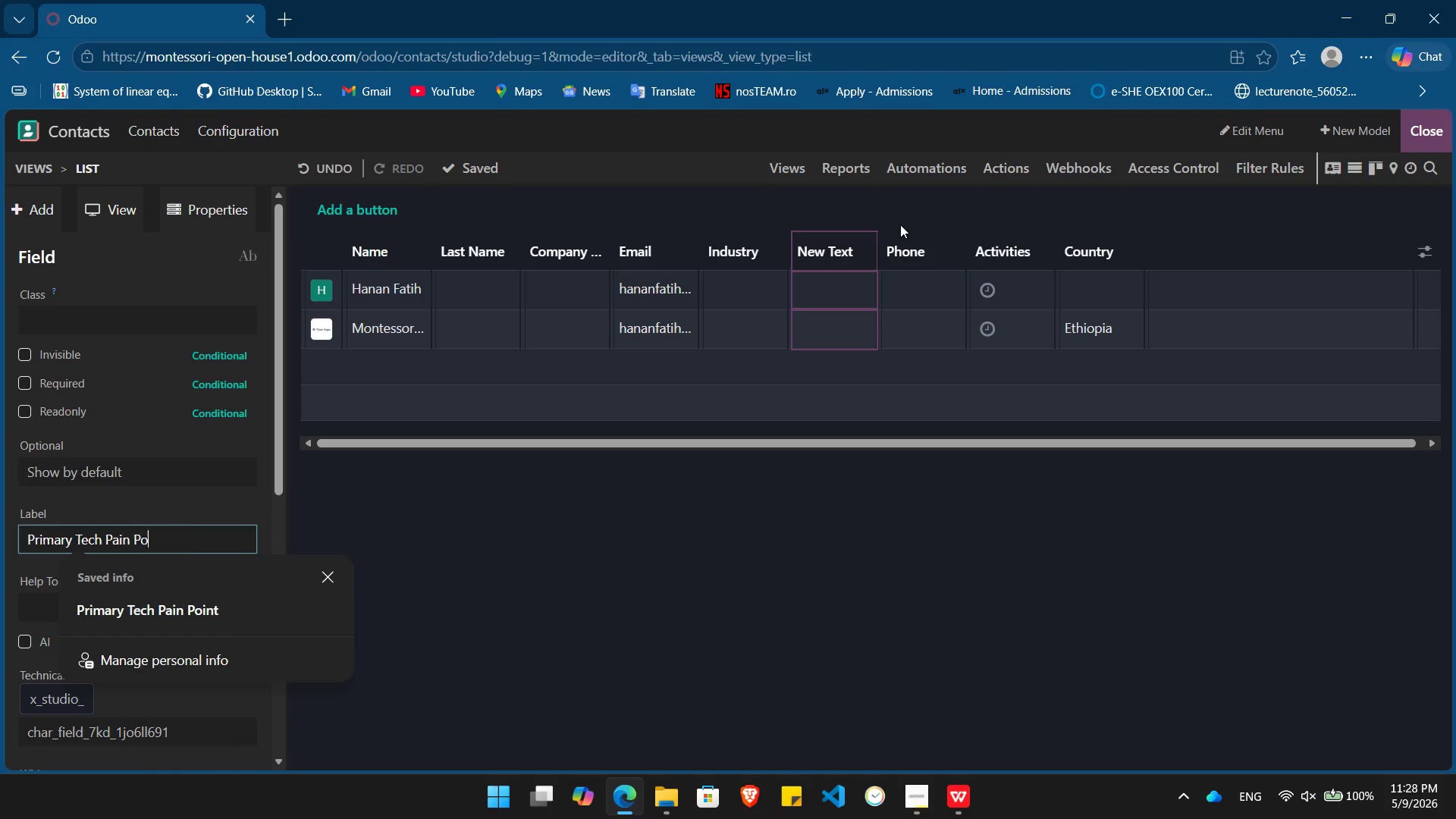 
key(Enter)
 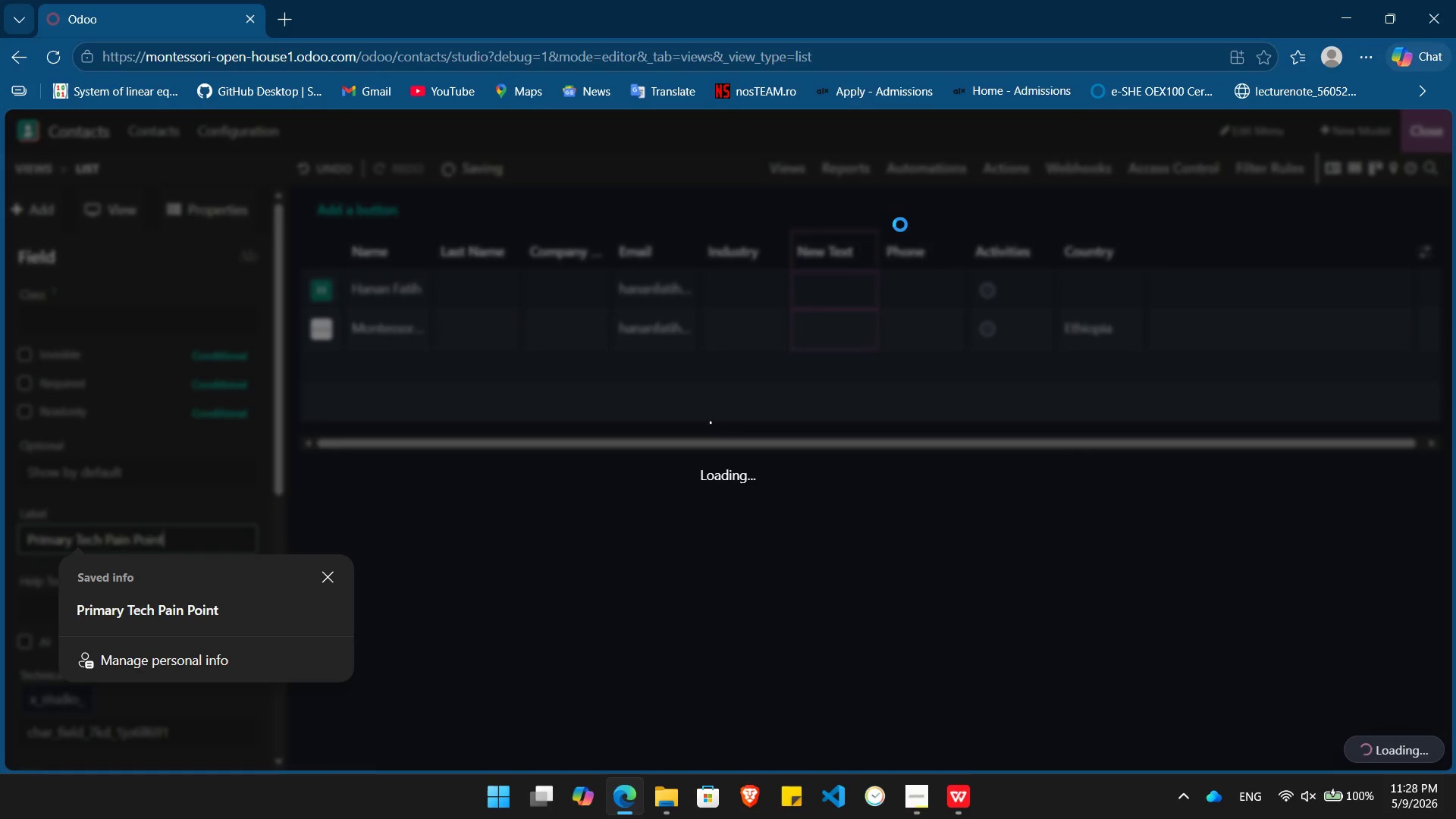 
key(Alt+AltLeft)
 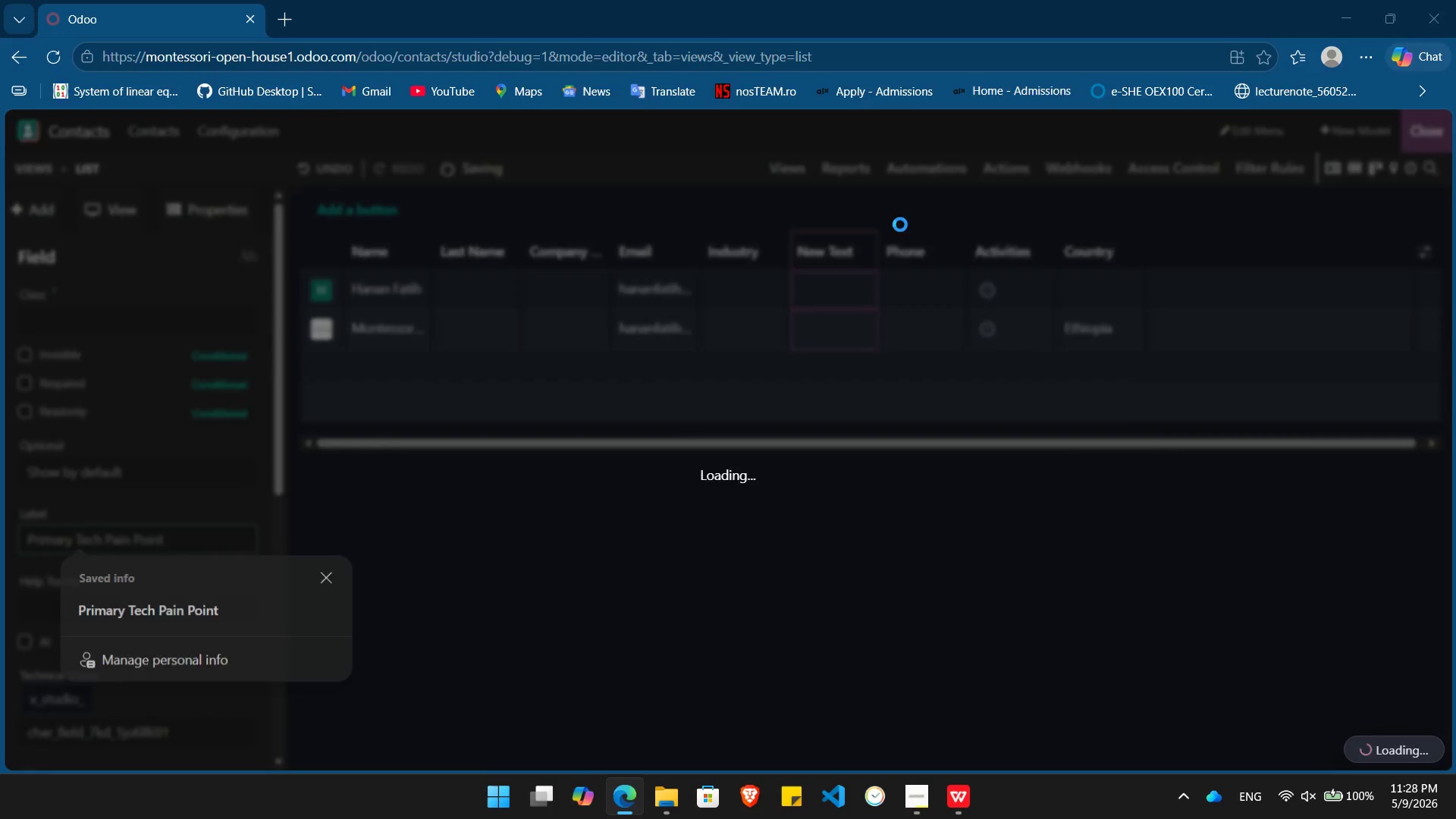 
key(Alt+Tab)
 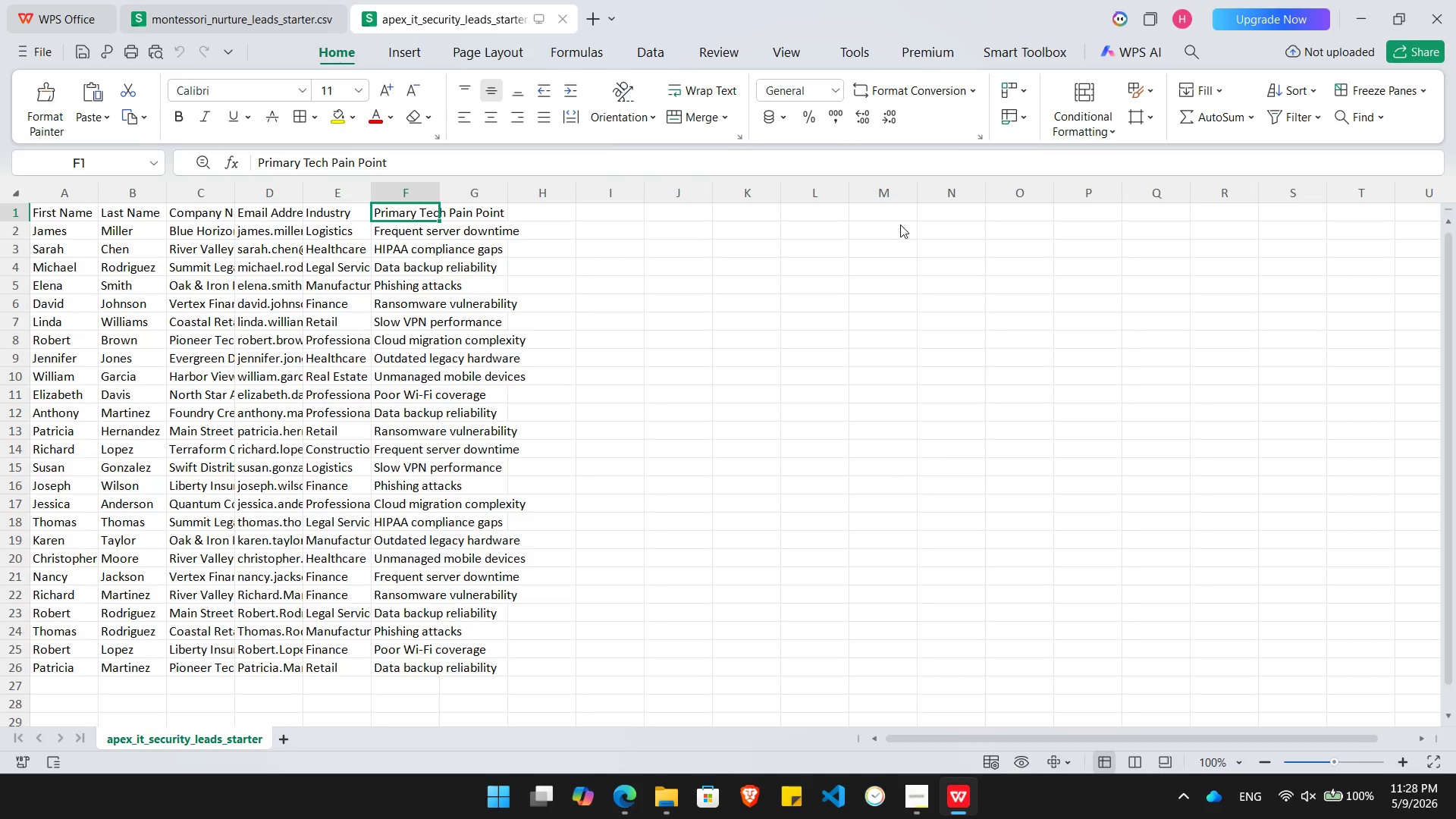 
key(Alt+AltLeft)
 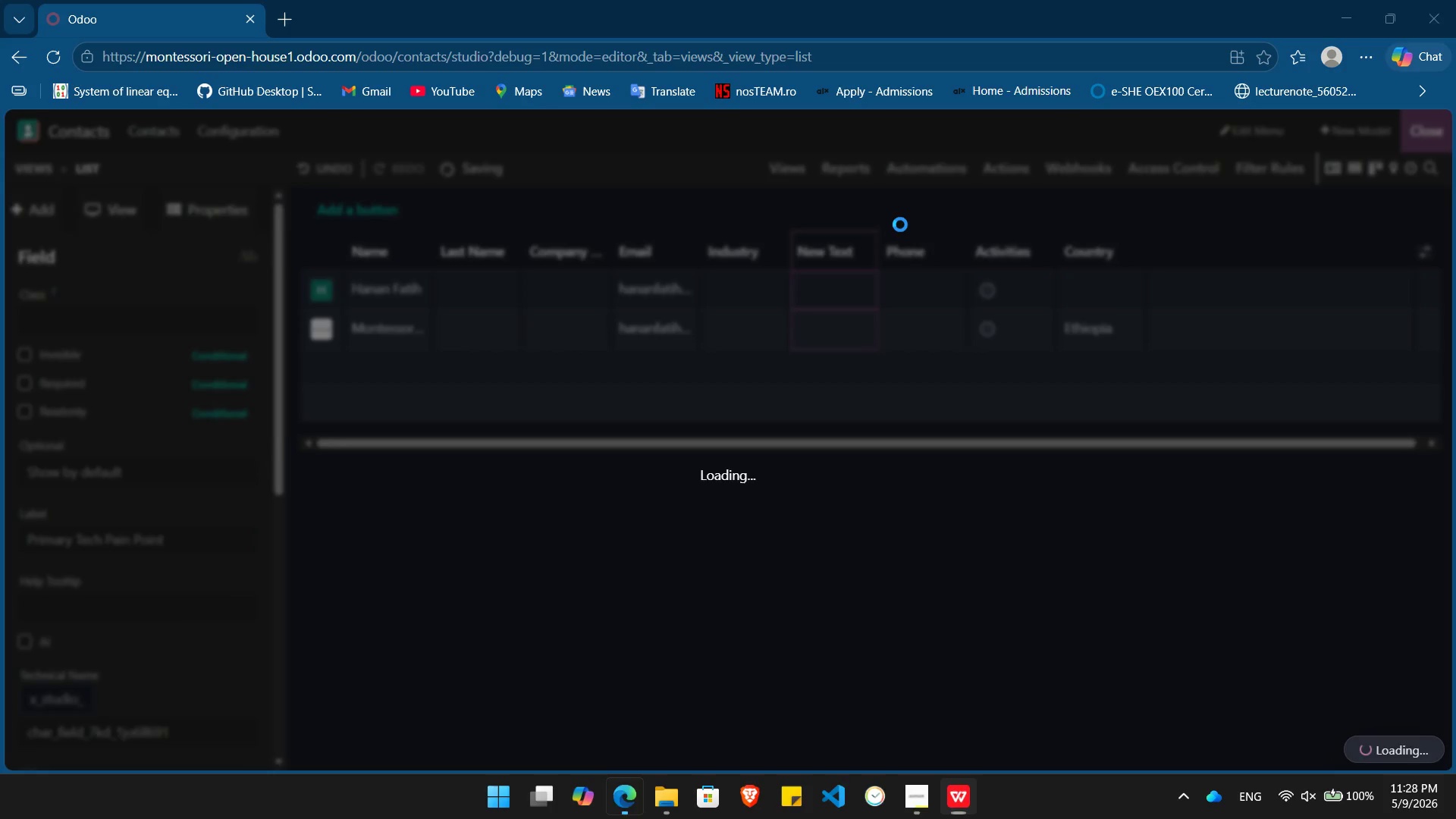 
key(Alt+Tab)
 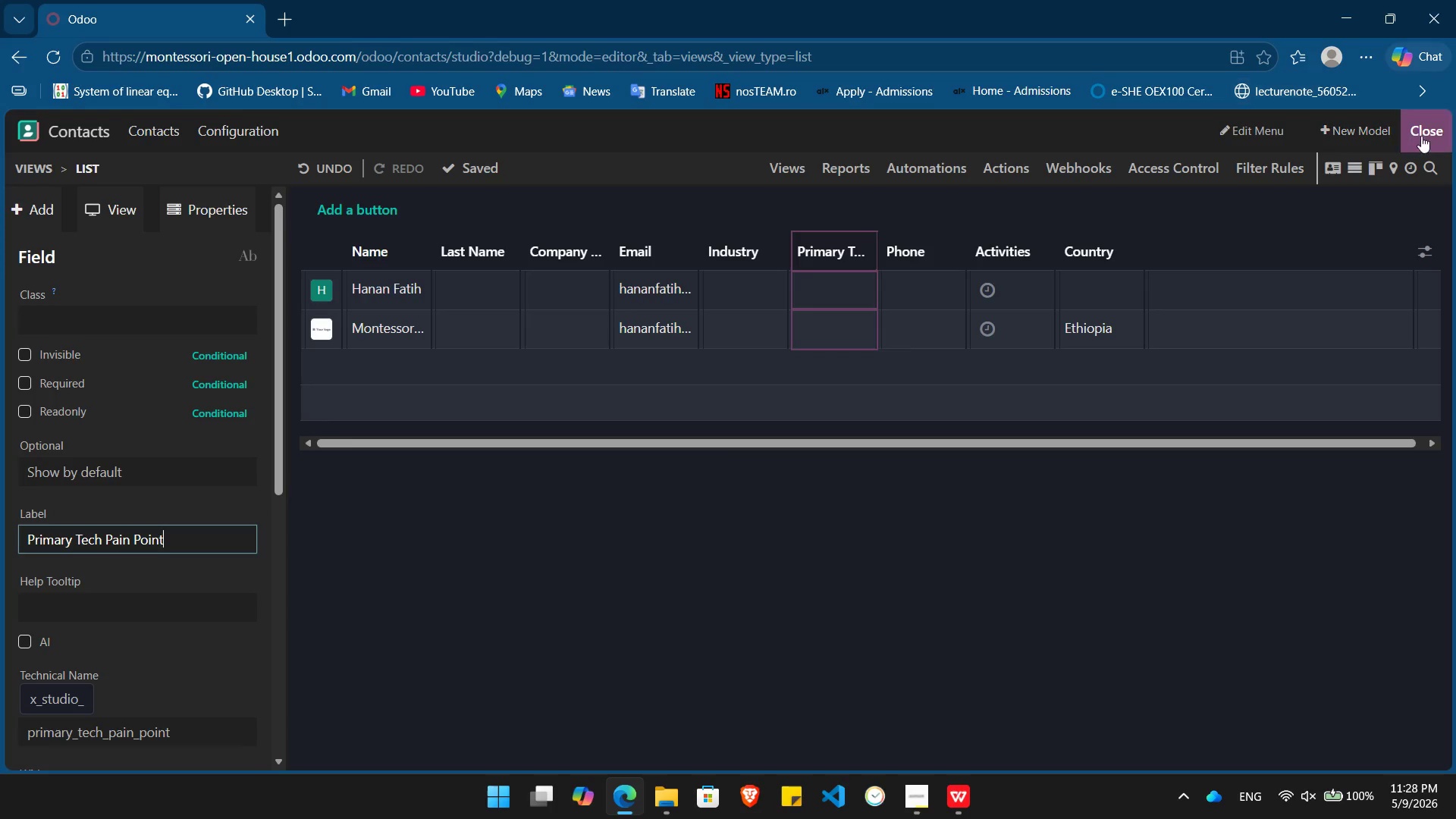 
left_click([1437, 134])
 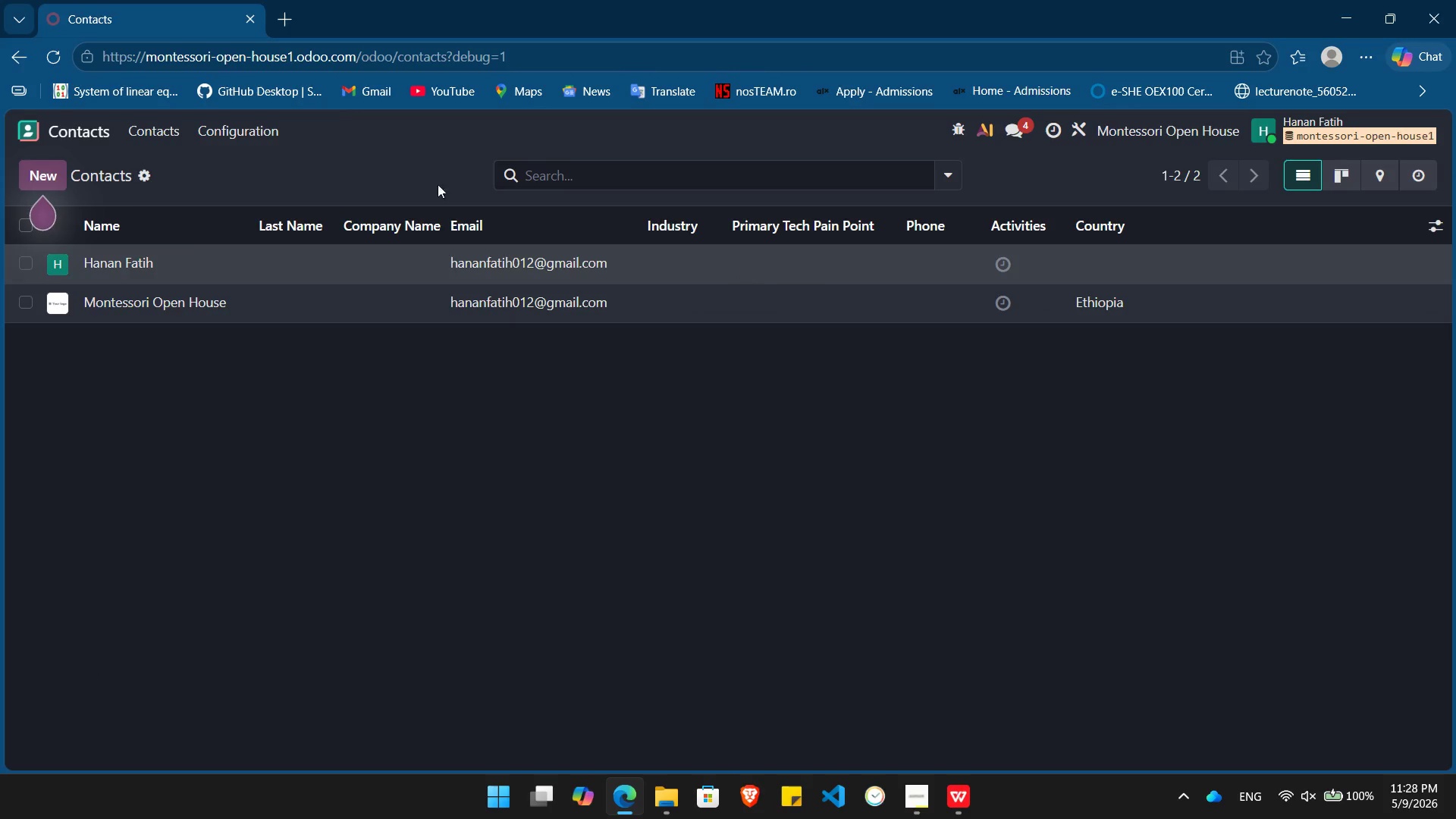 
wait(5.2)
 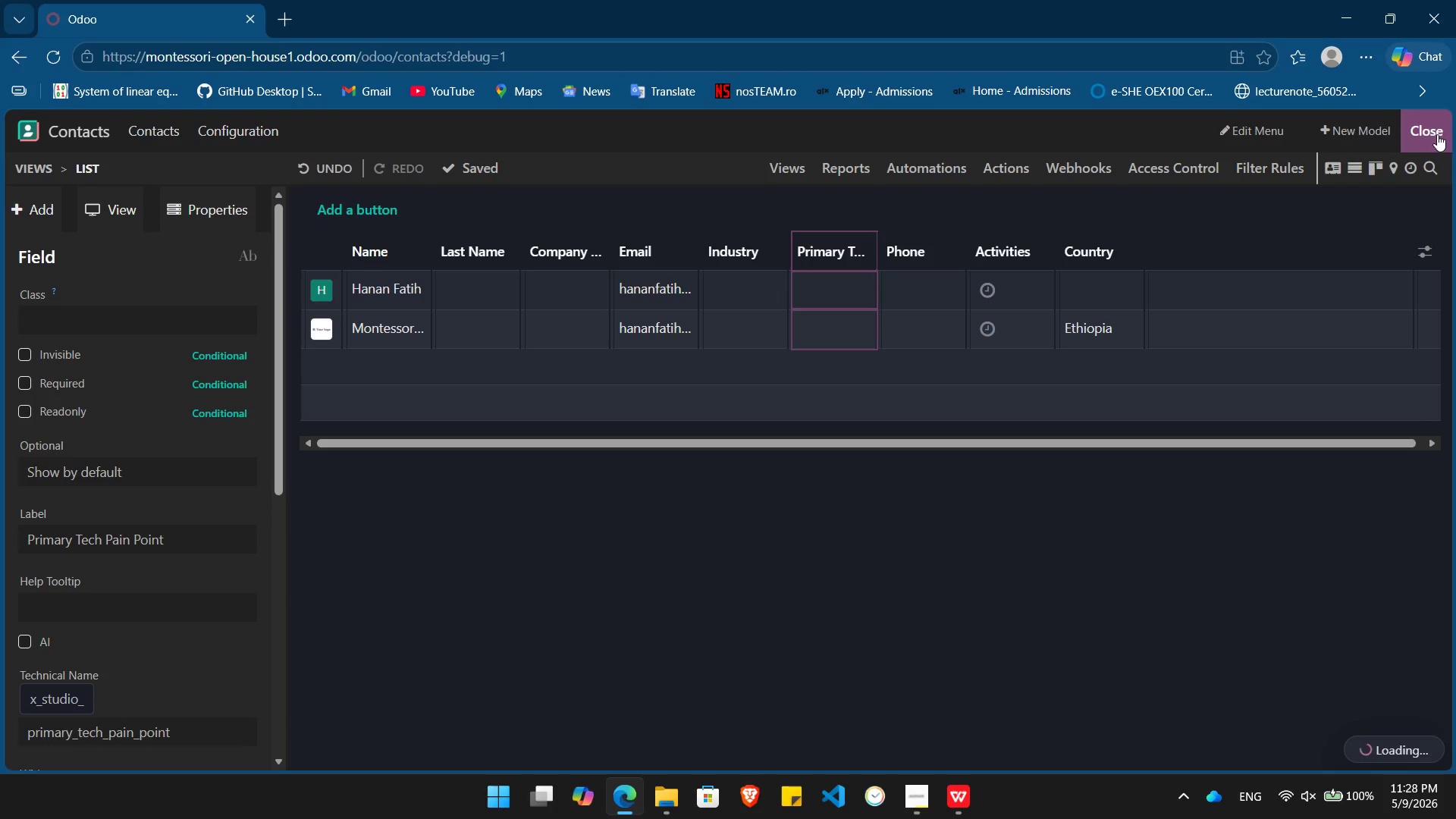 
left_click([140, 173])
 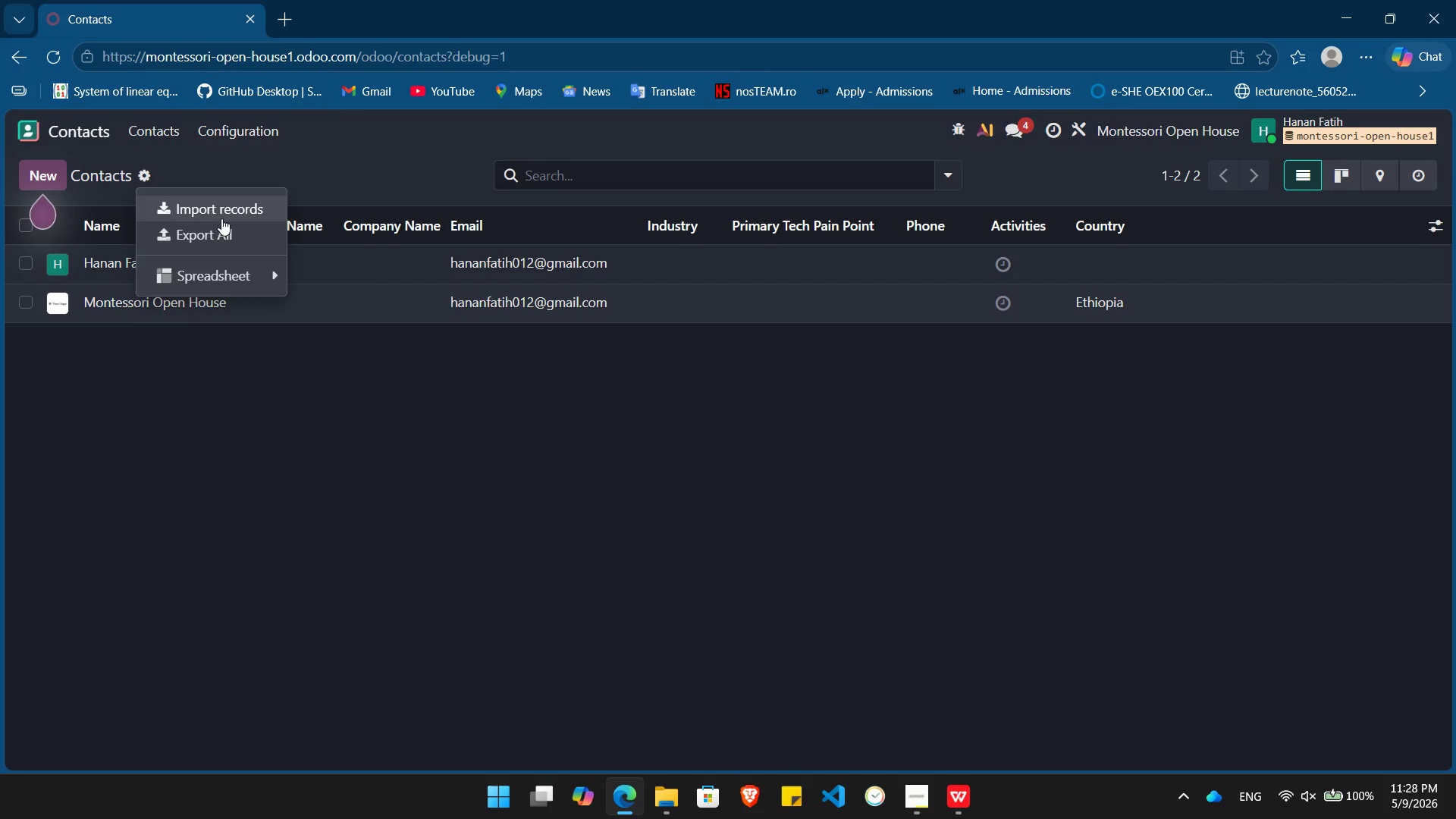 
left_click([226, 218])
 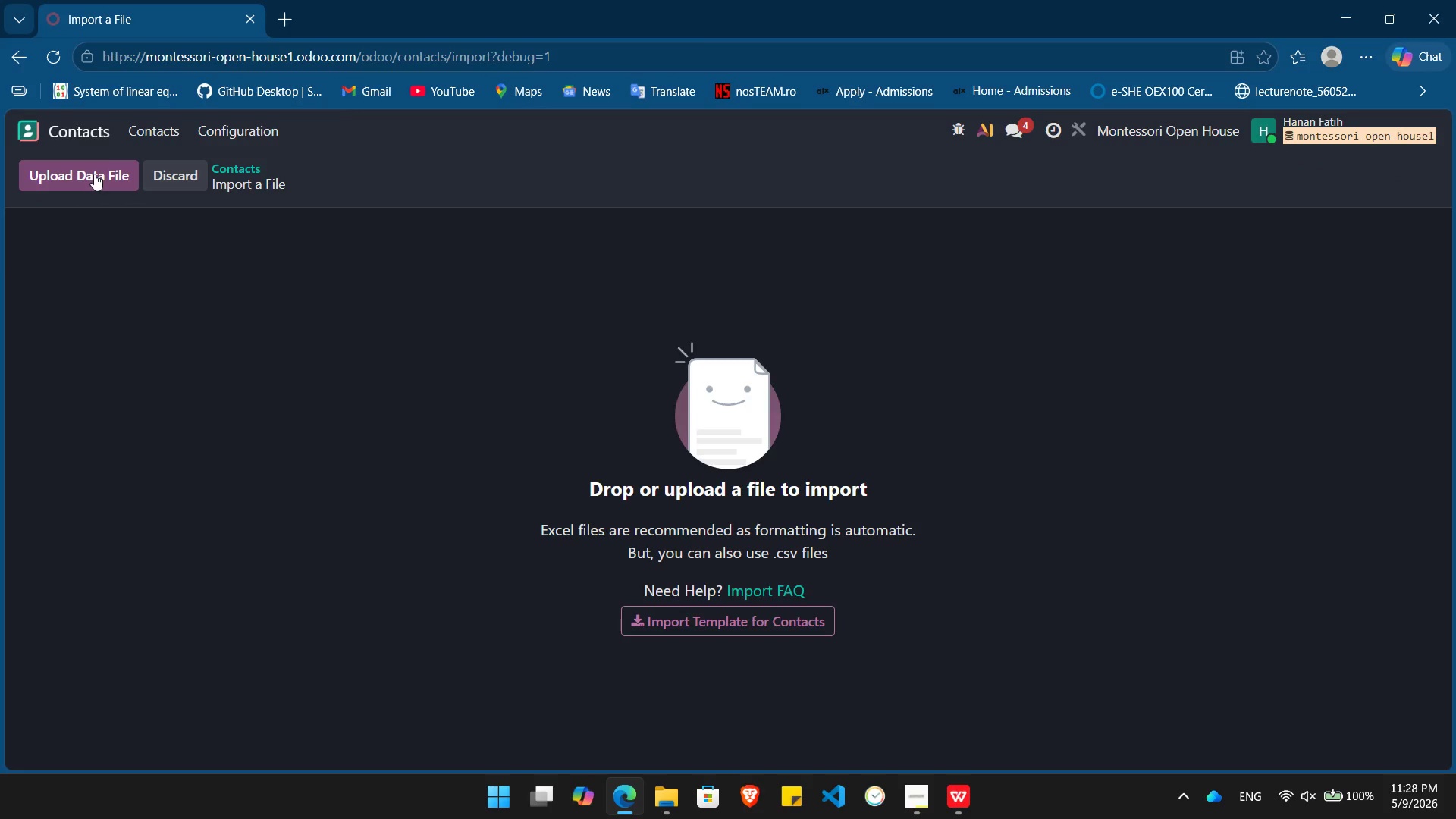 
double_click([94, 174])
 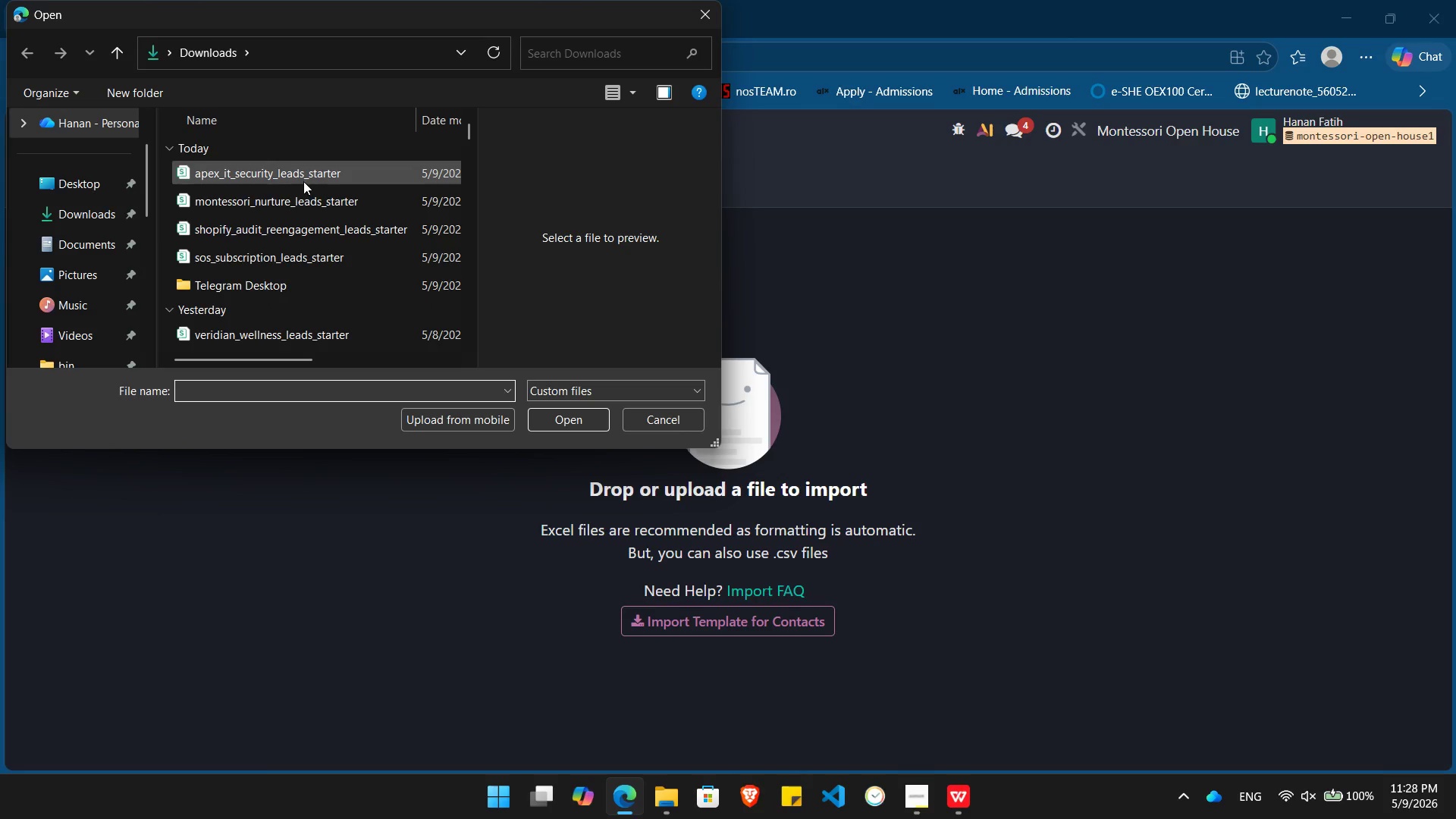 
double_click([303, 181])
 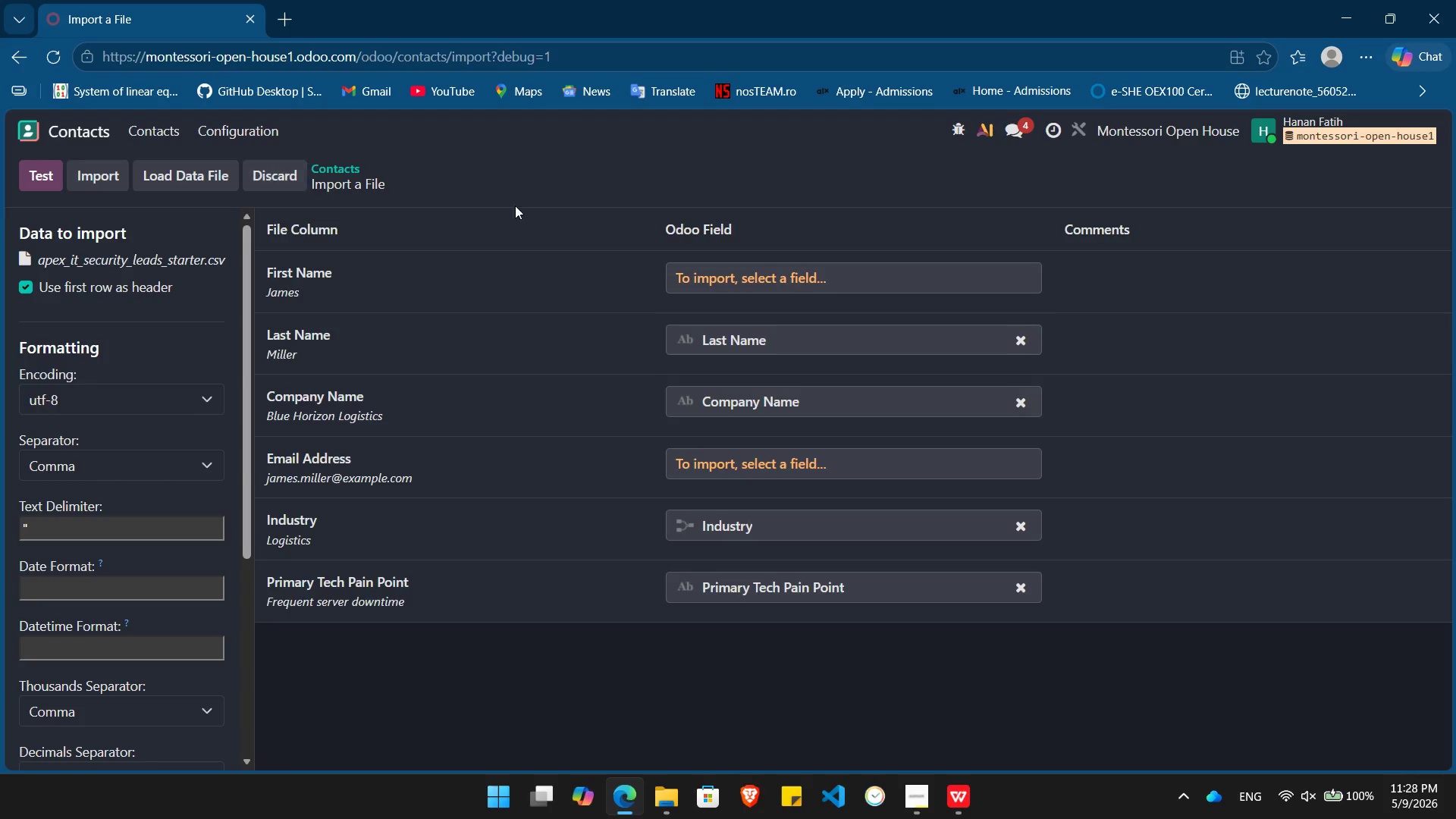 
left_click([780, 273])
 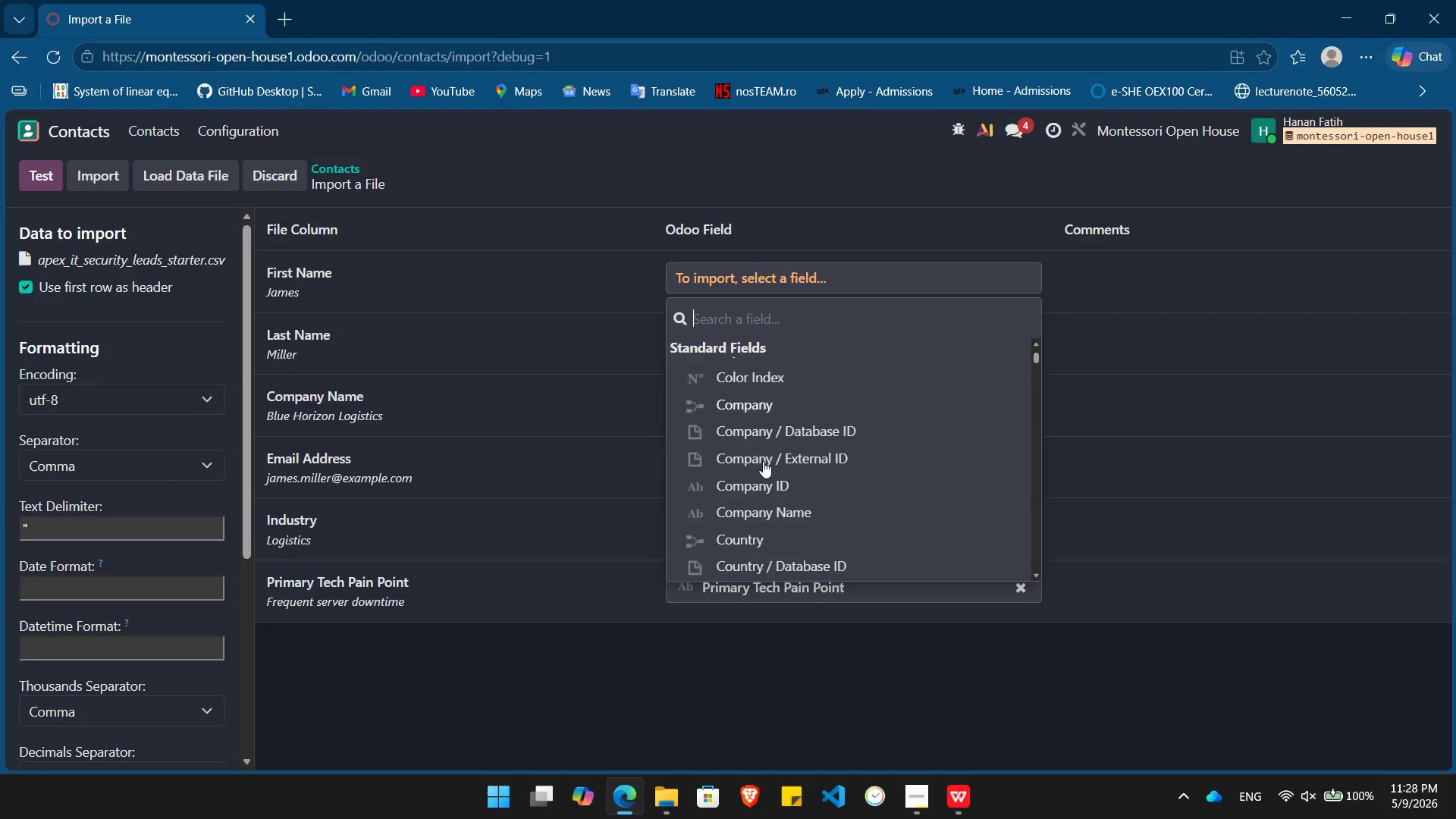 
wait(9.02)
 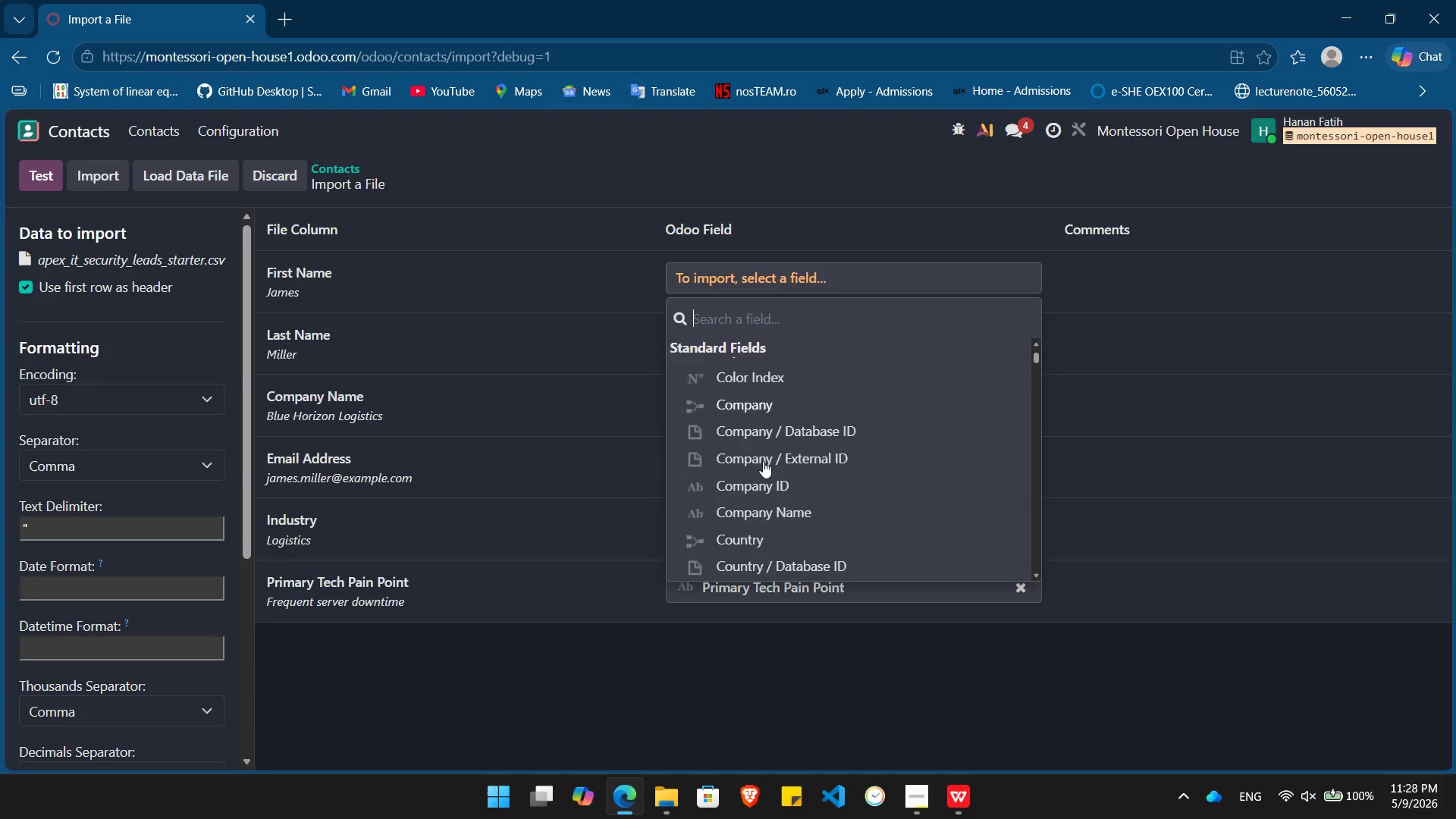 
left_click([770, 449])
 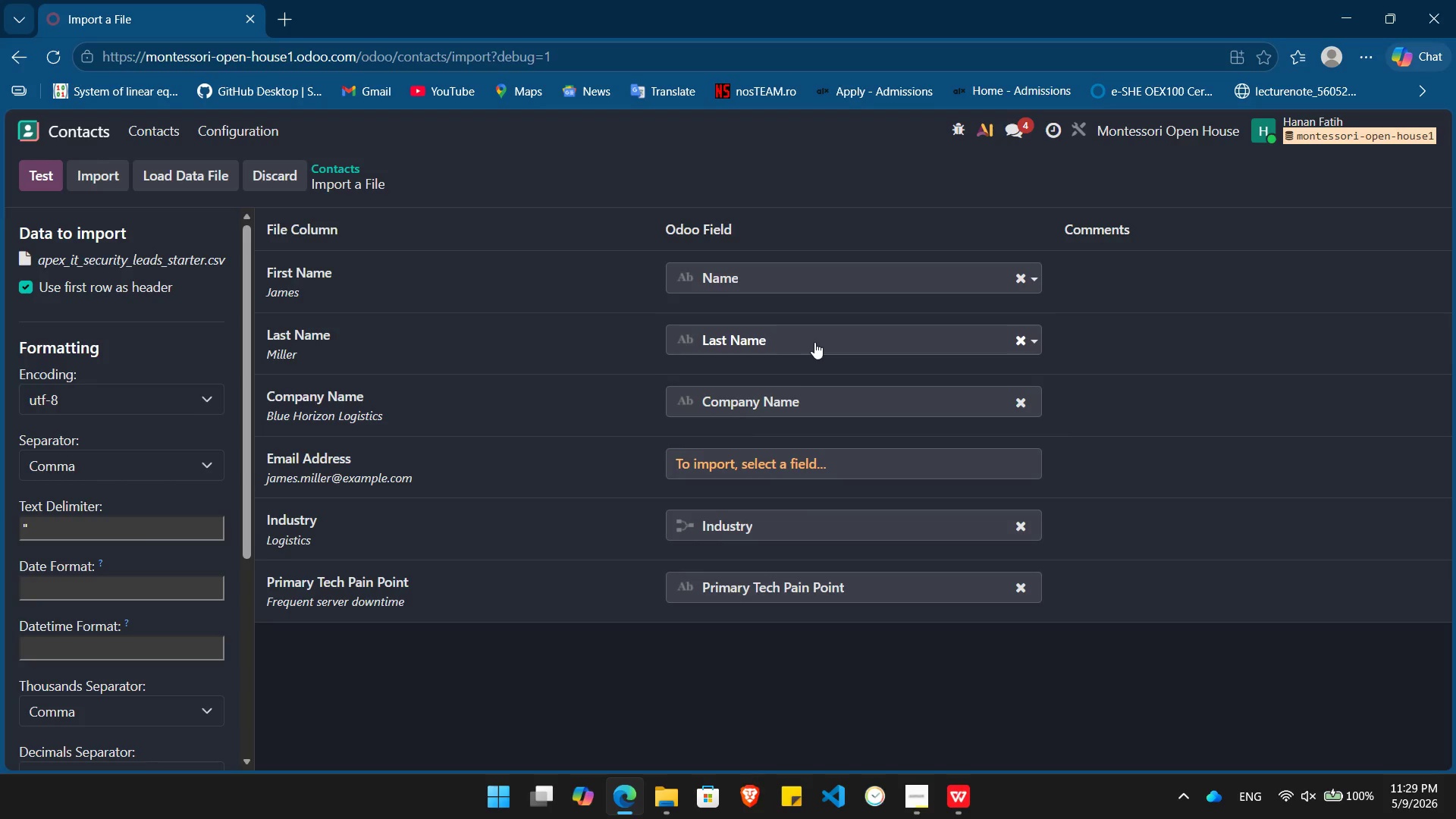 
left_click([812, 341])
 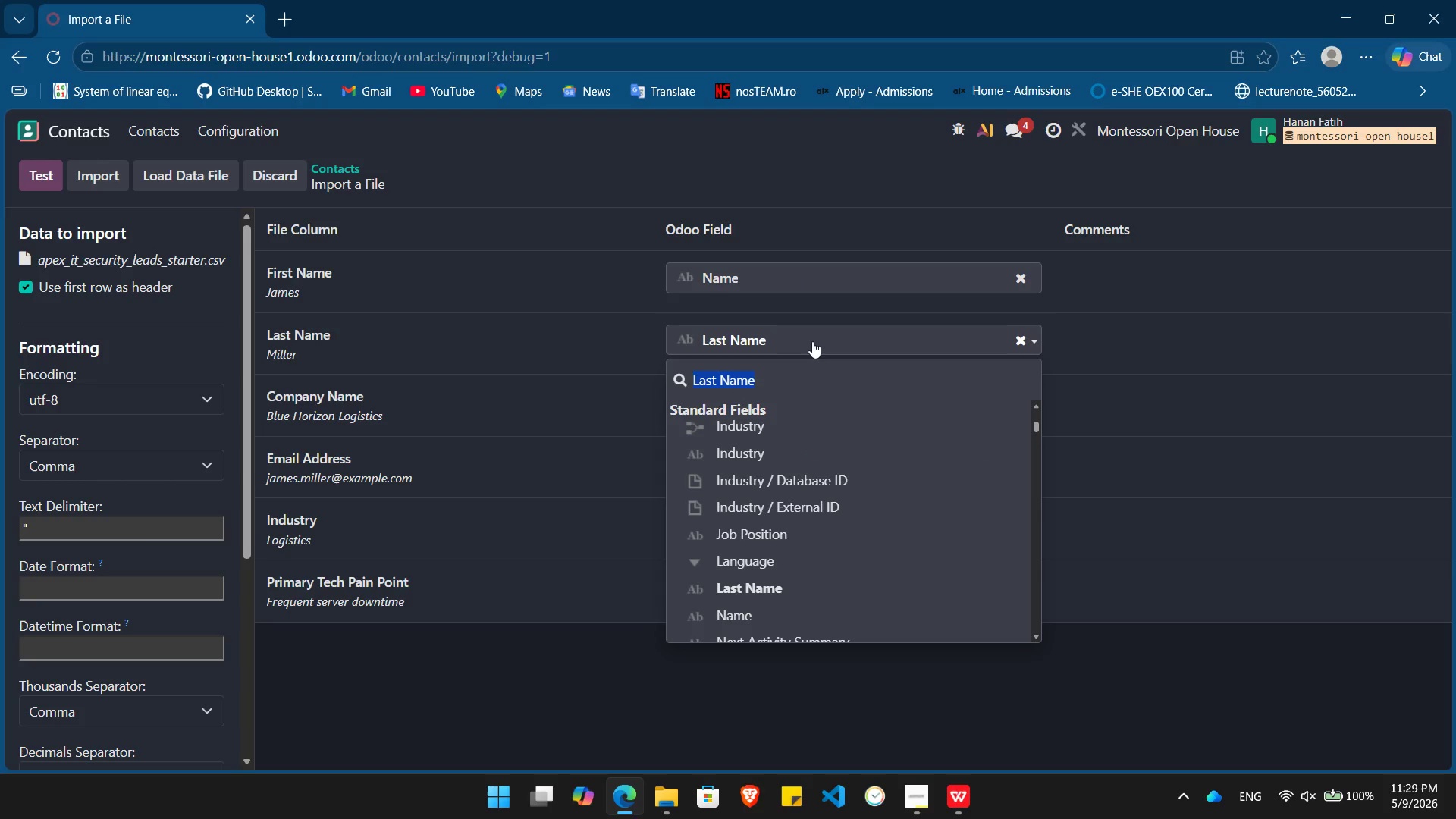 
left_click([812, 341])
 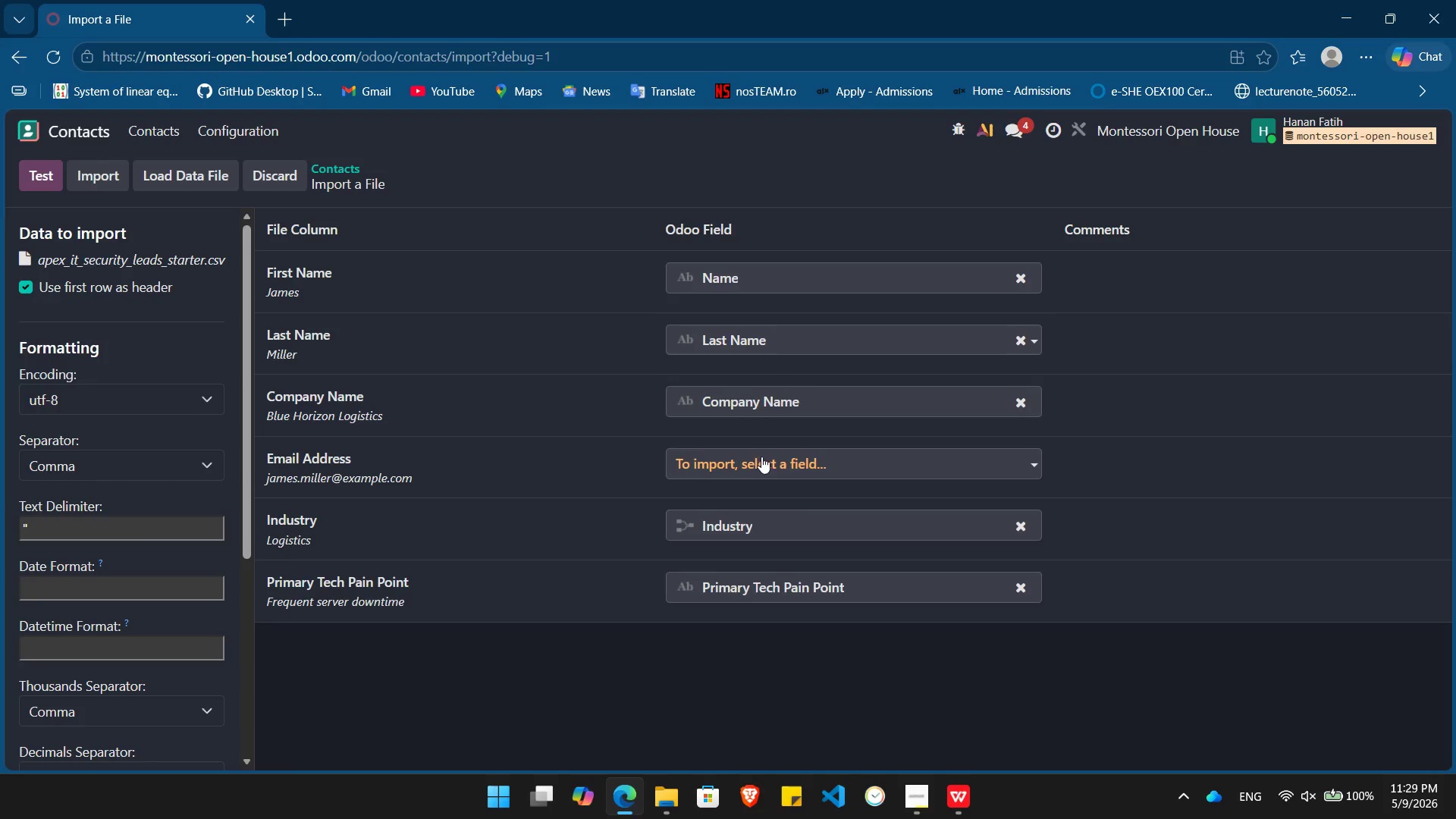 
left_click([762, 457])
 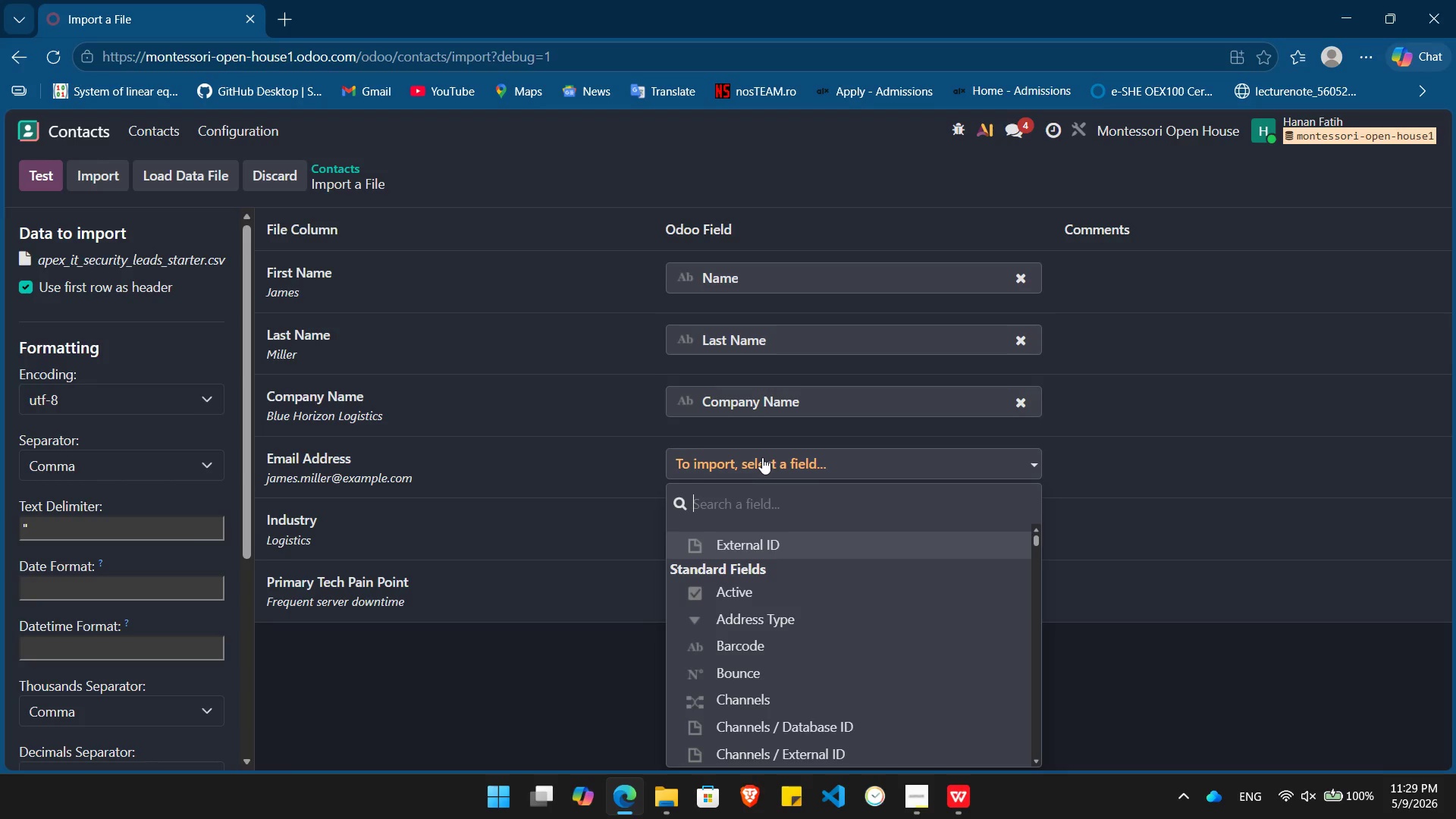 
mouse_move([736, 621])
 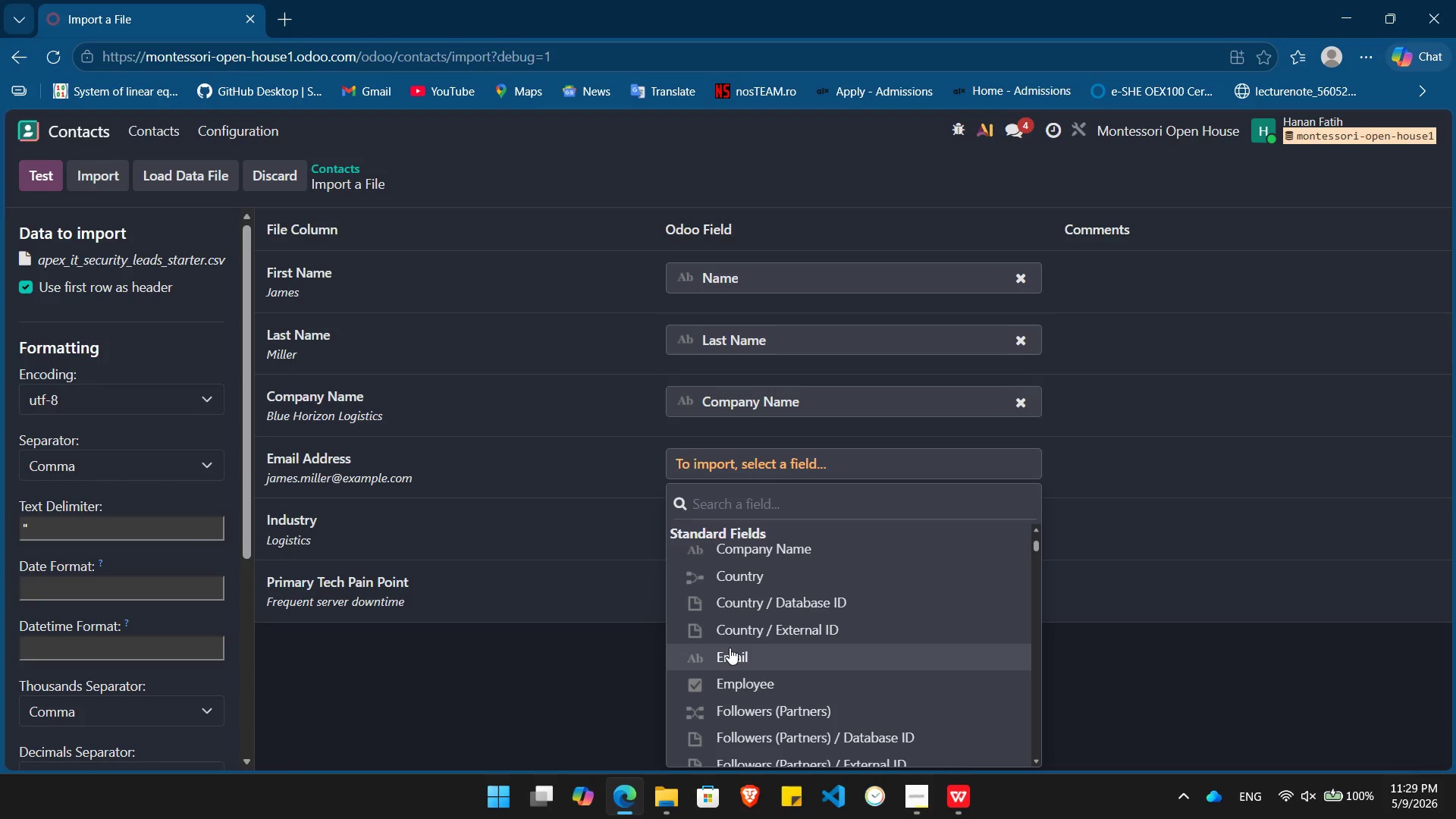 
left_click([730, 648])
 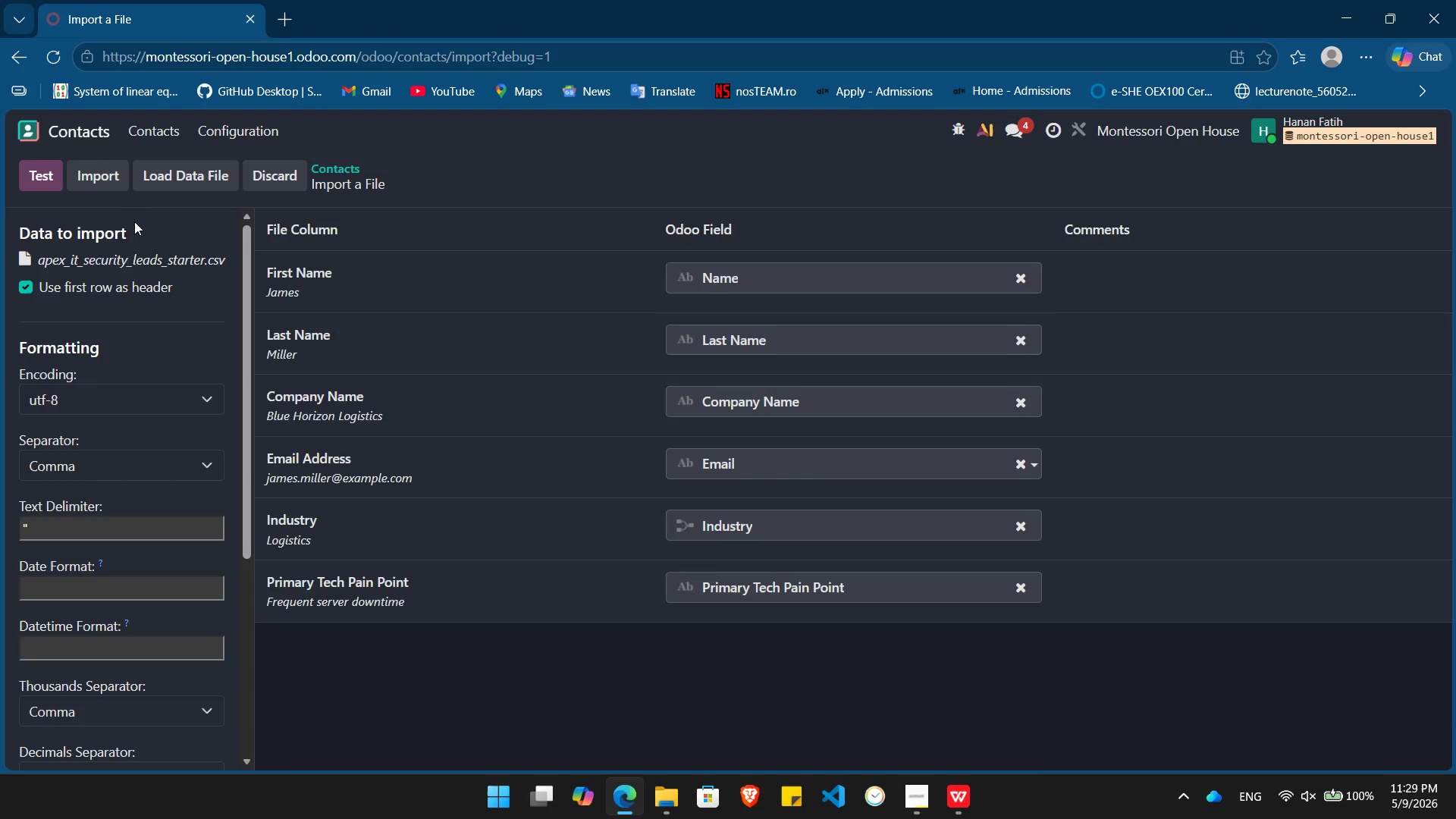 
left_click([99, 178])
 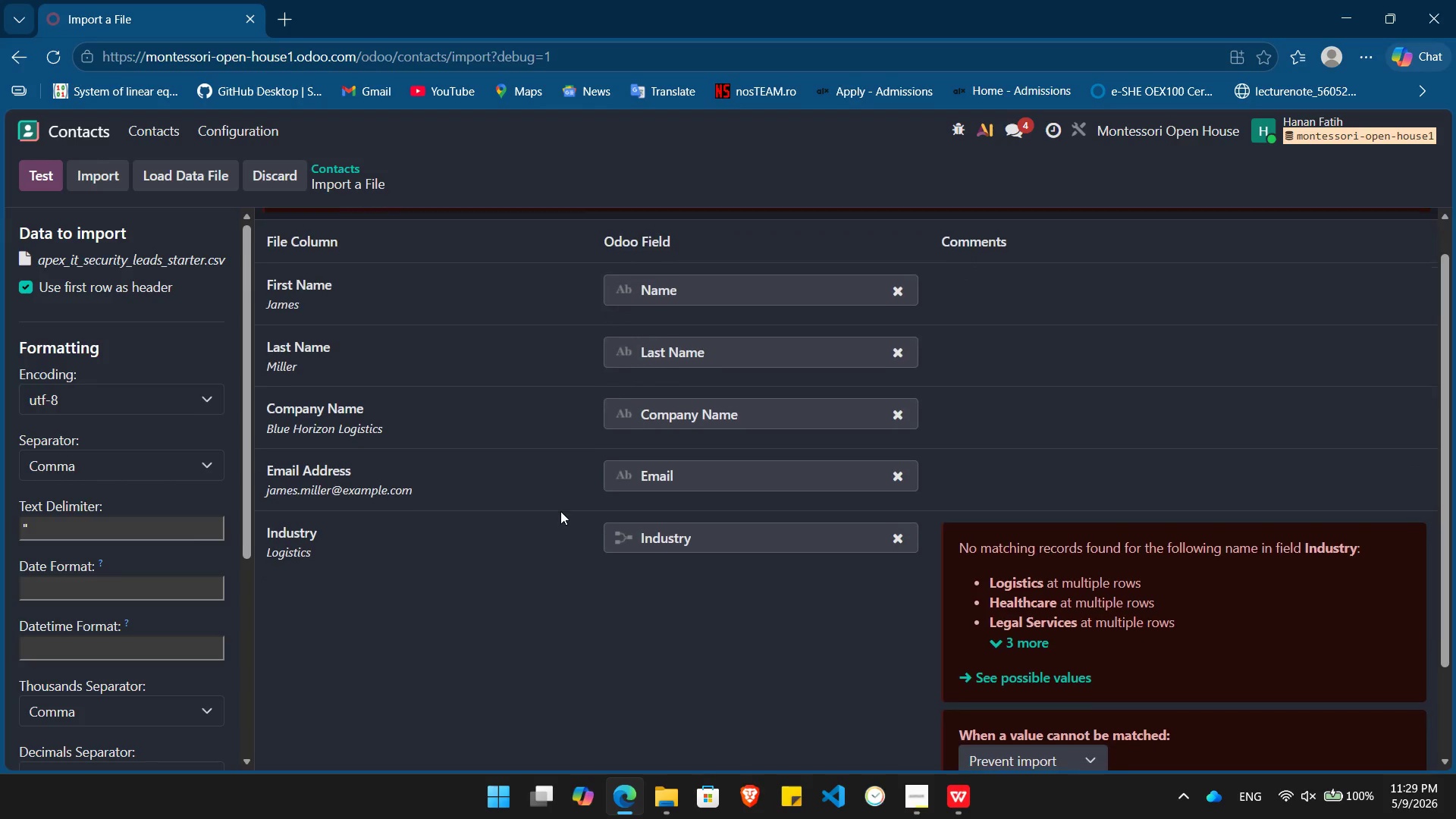 
wait(8.28)
 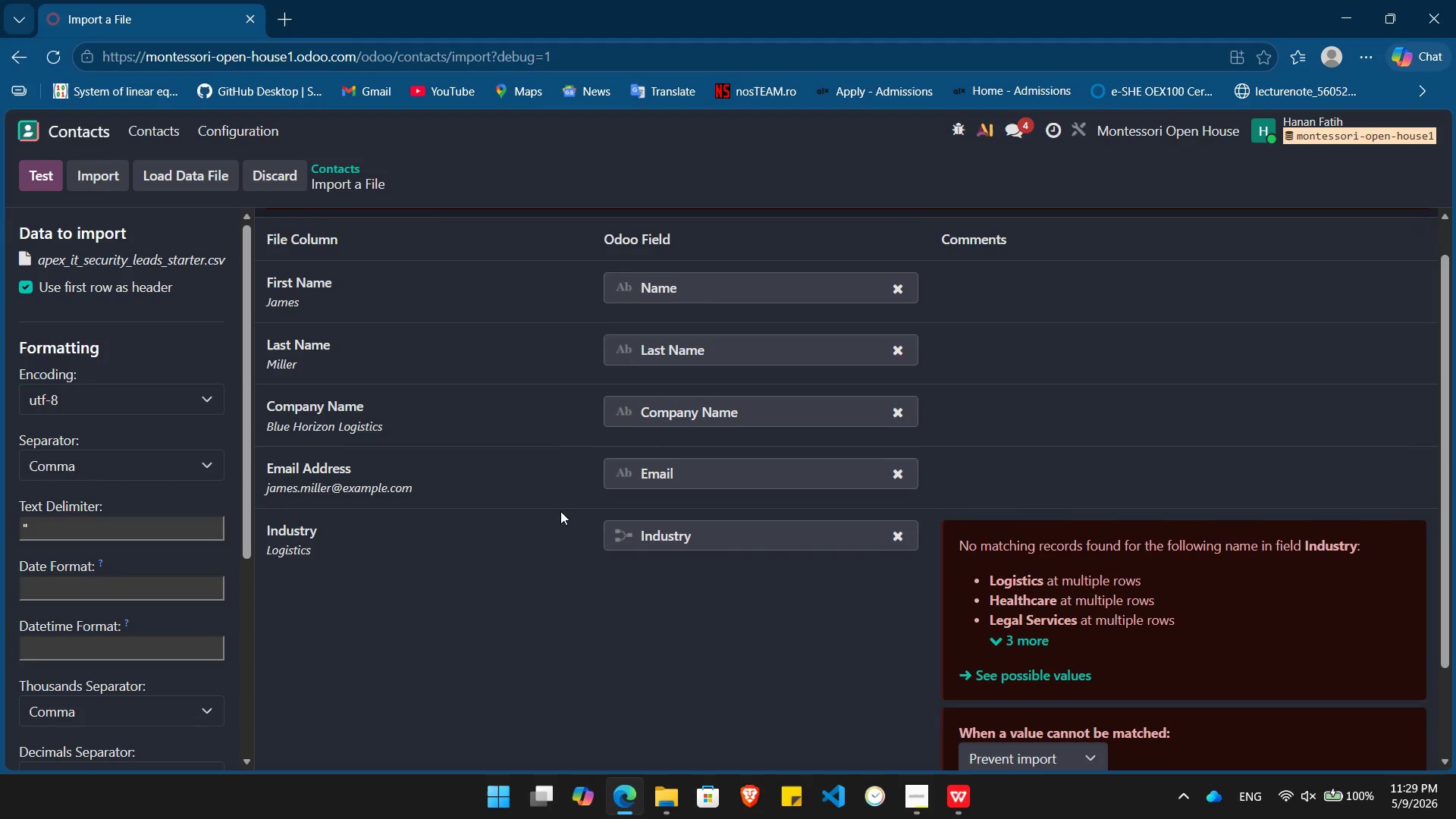 
key(Alt+Tab)
 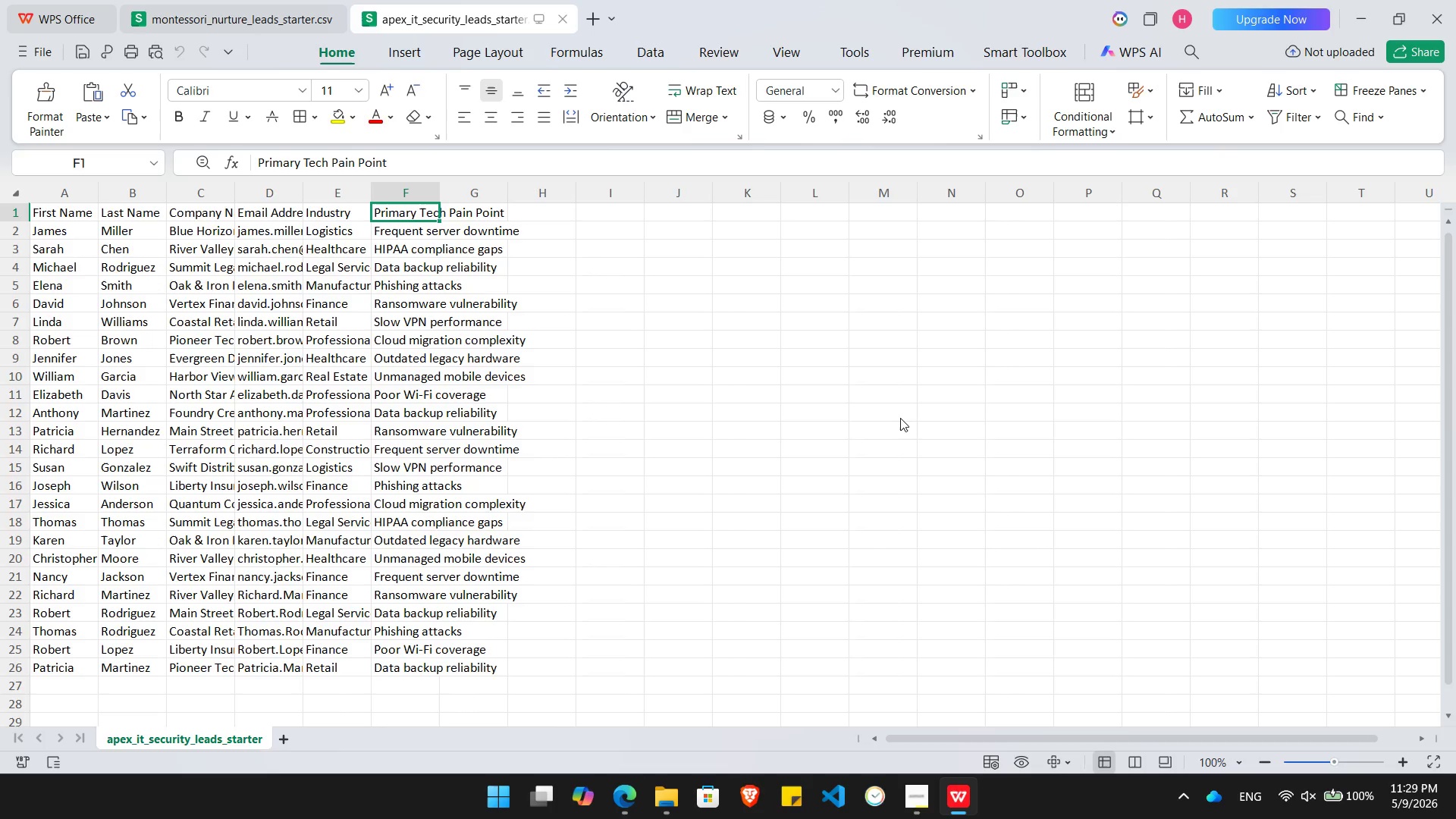 
key(ArrowLeft)
 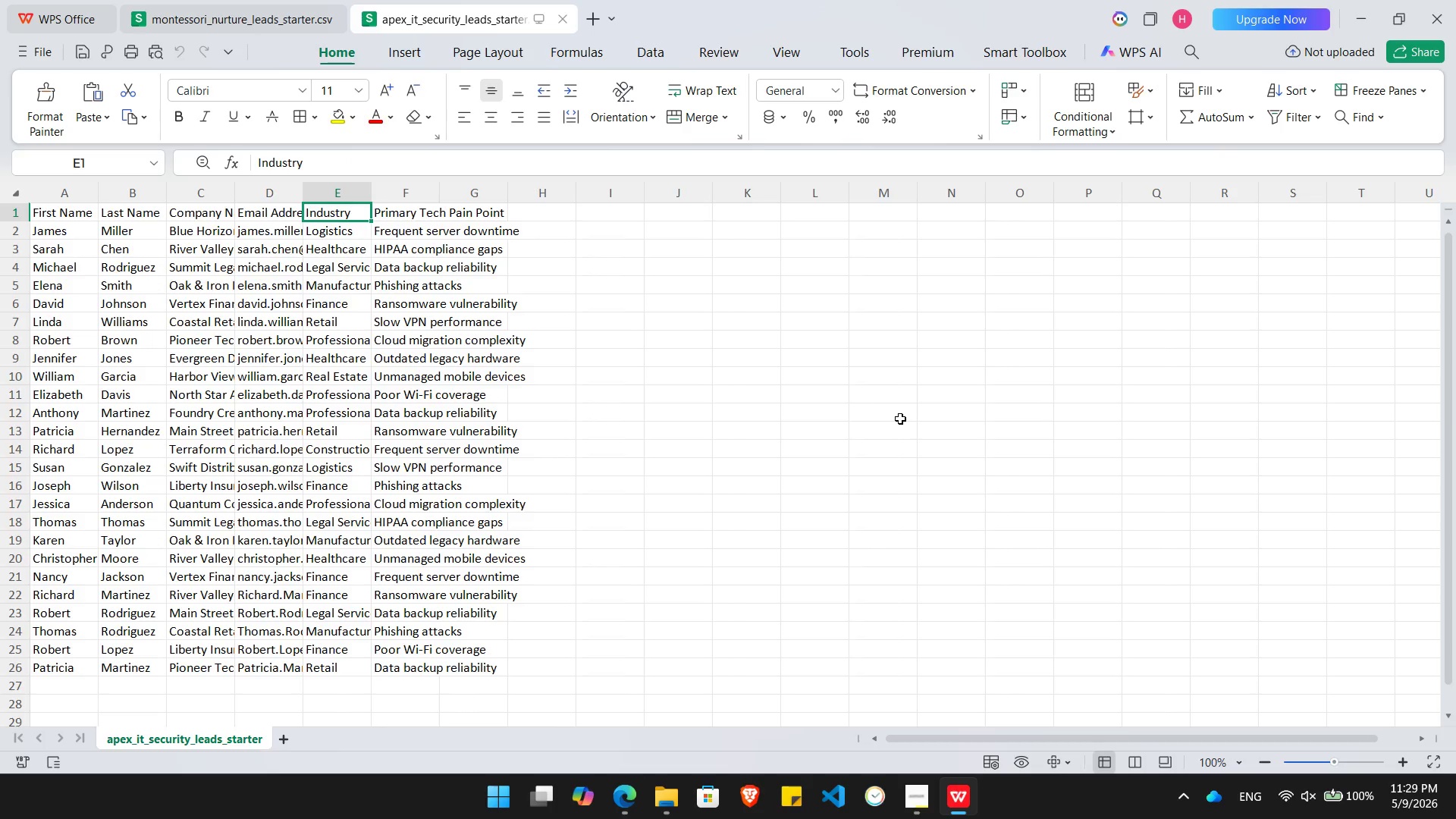 
key(Alt+AltLeft)
 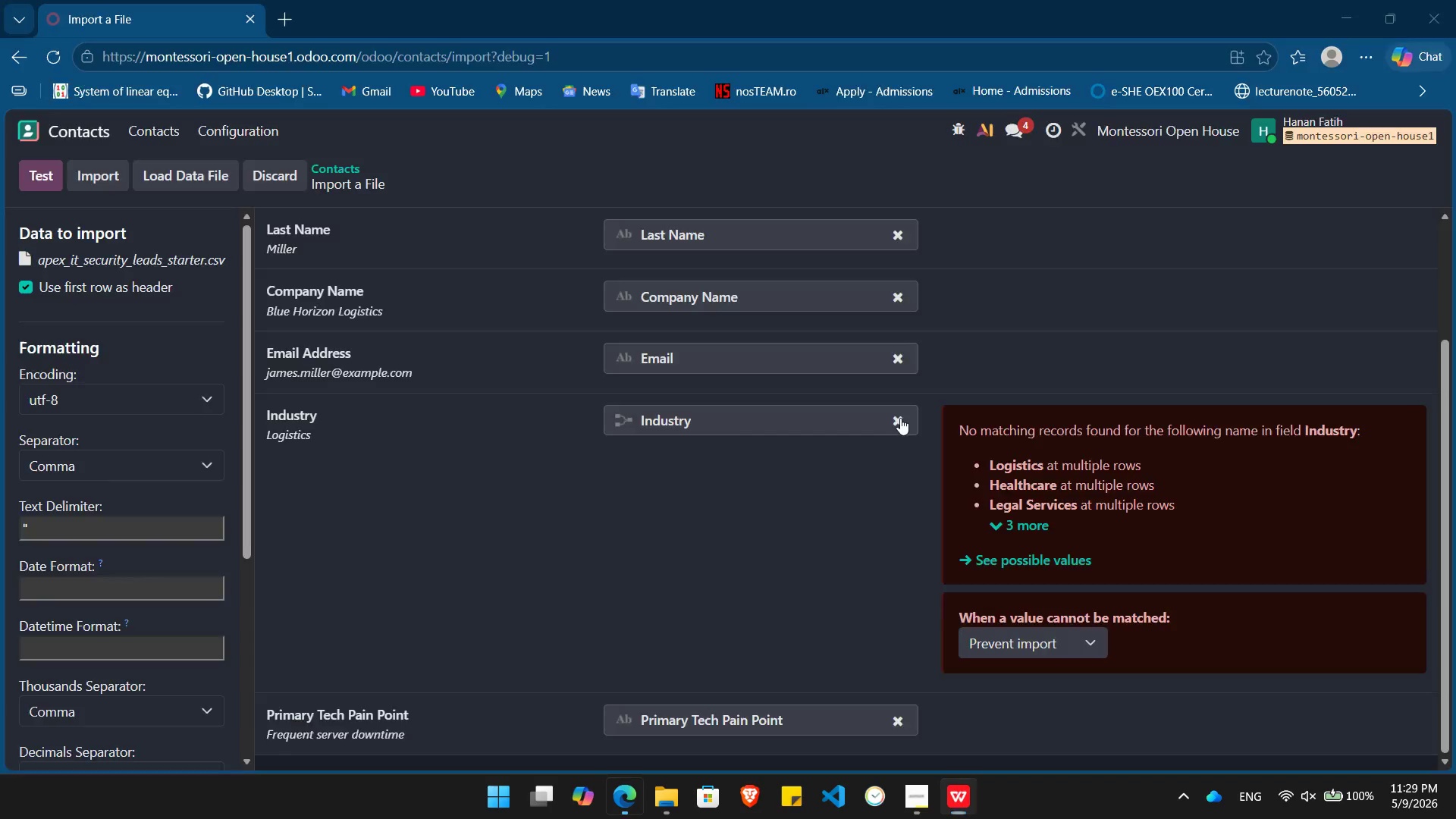 
key(Alt+Tab)
 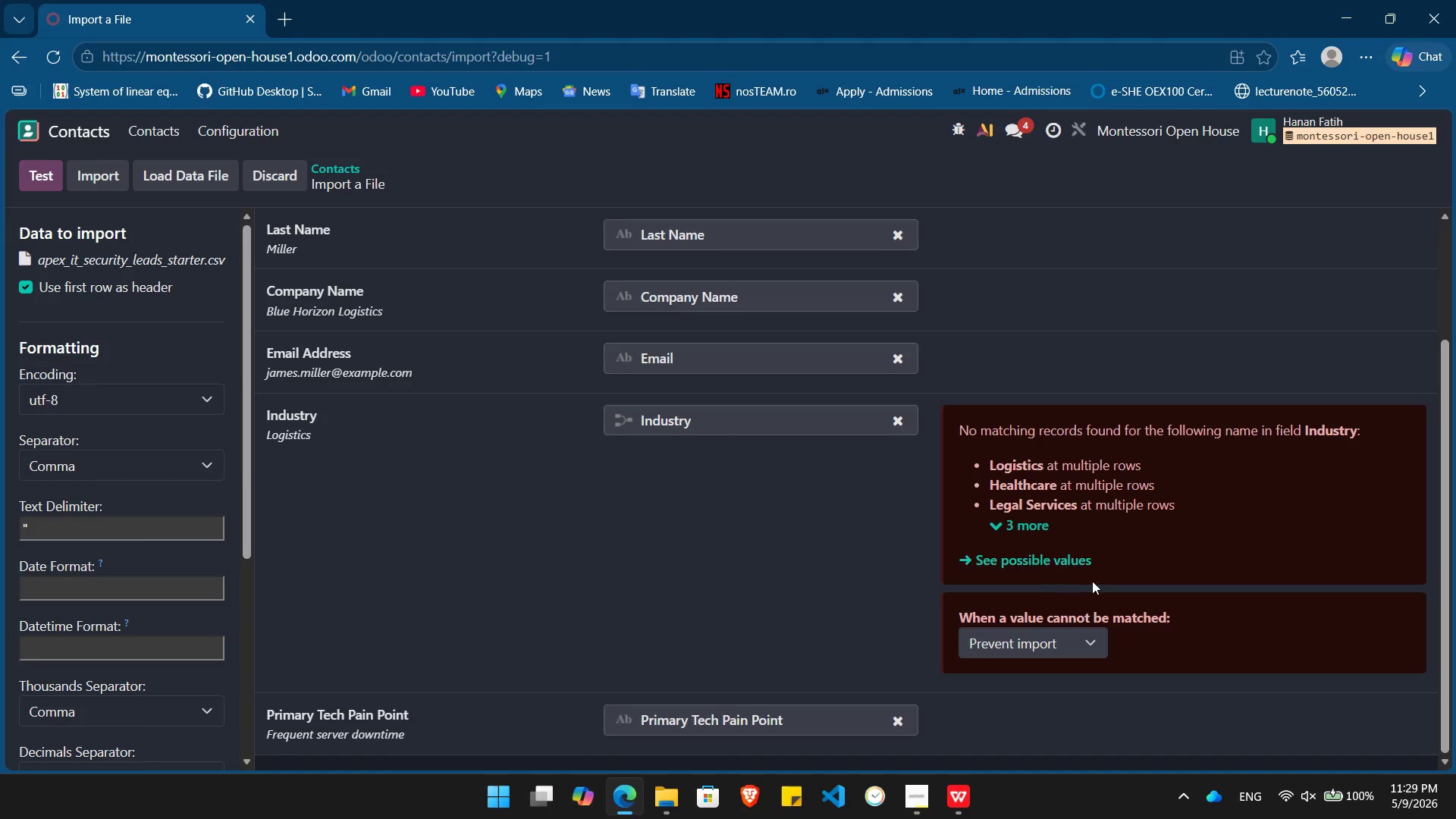 
key(Alt+AltLeft)
 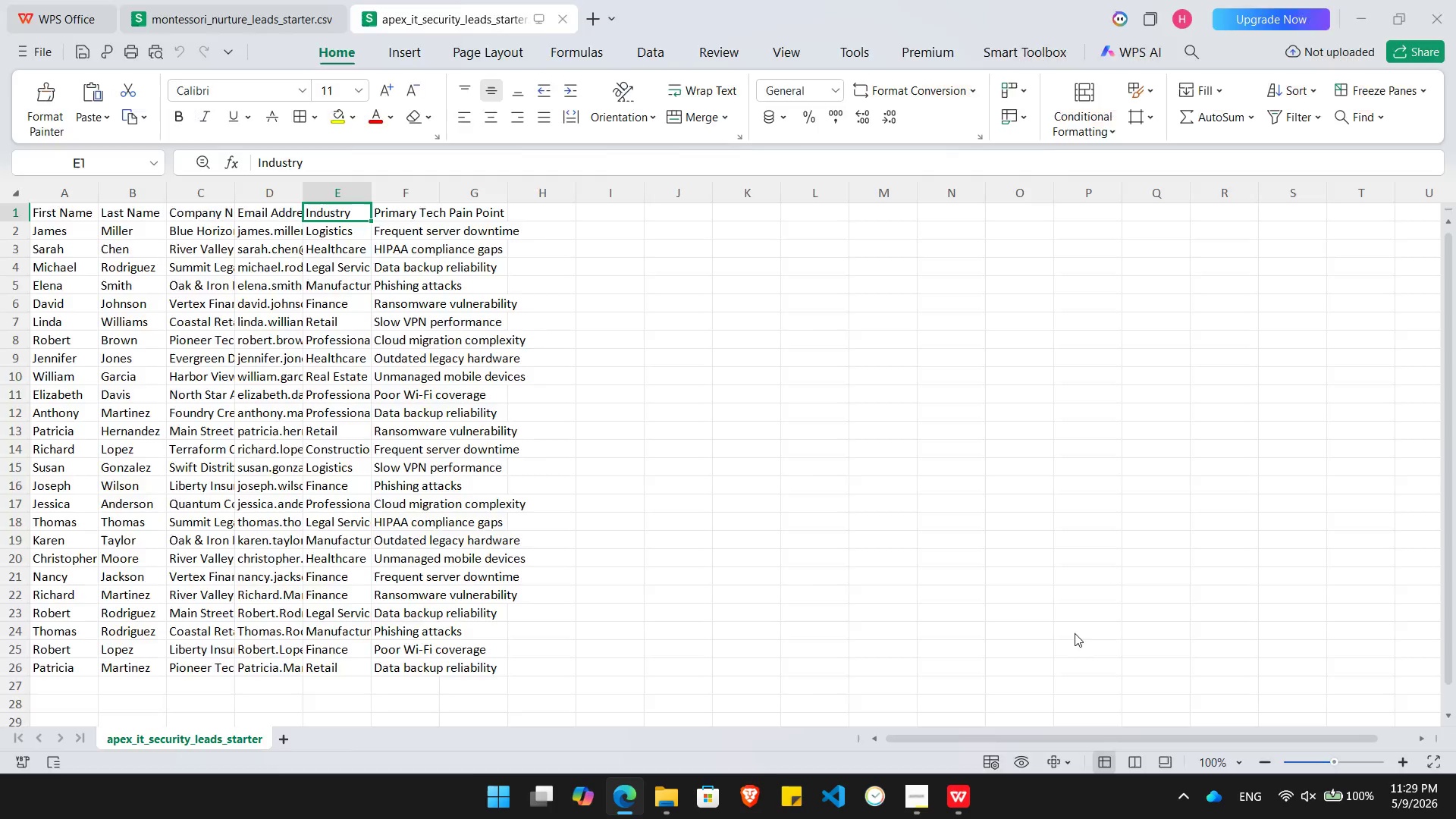 
key(Alt+Tab)
 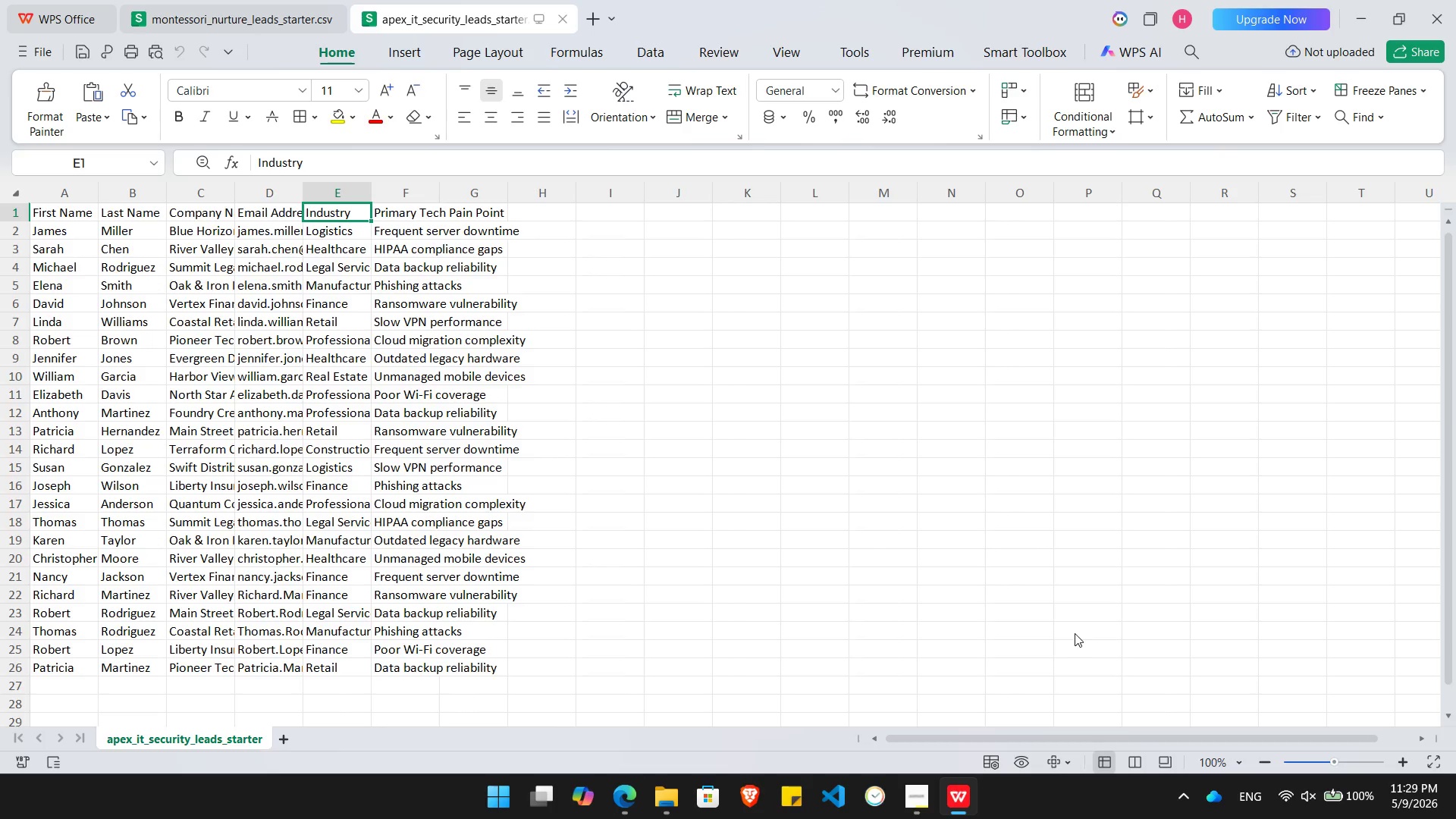 
key(Alt+AltLeft)
 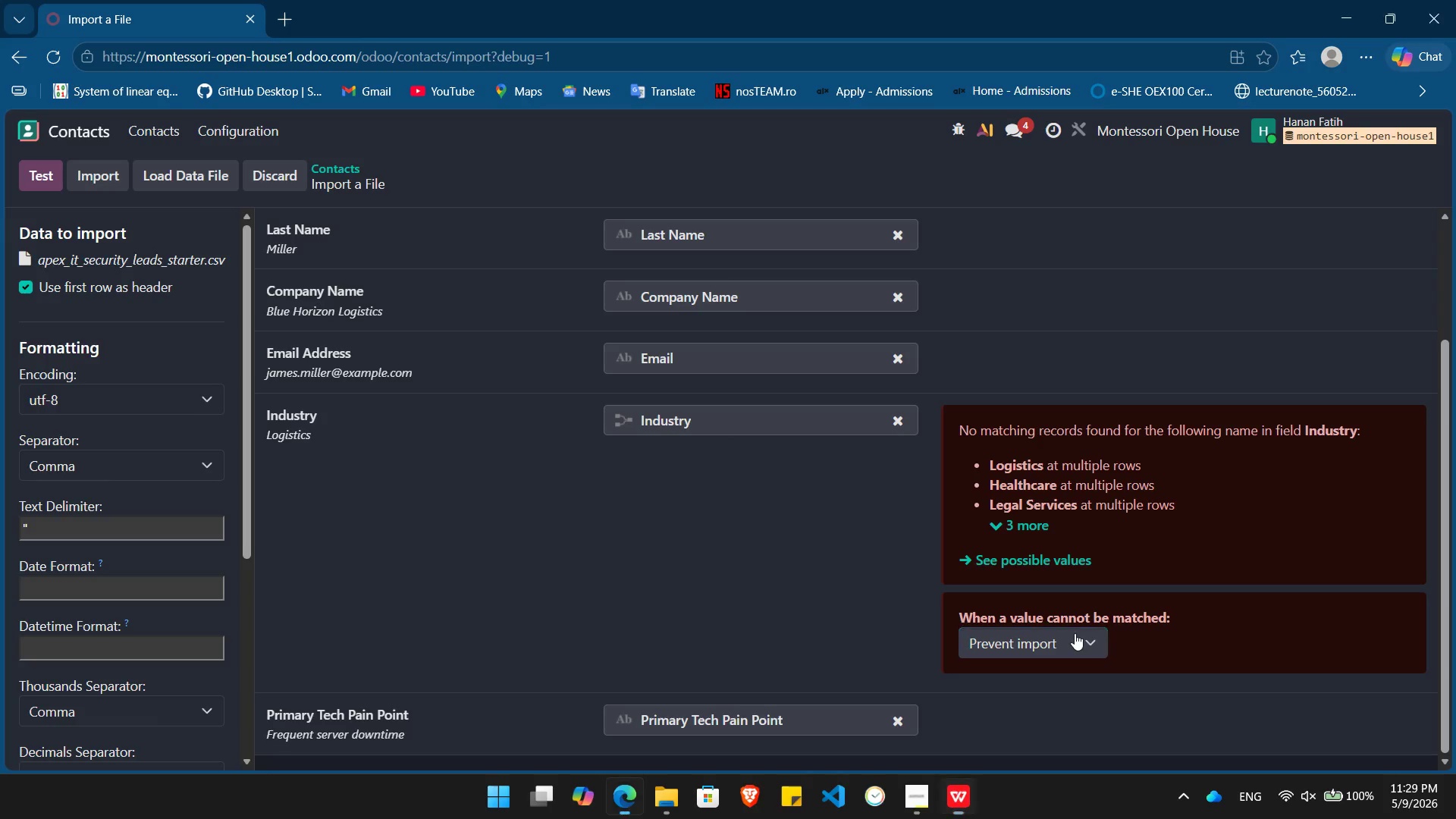 
key(Alt+Tab)
 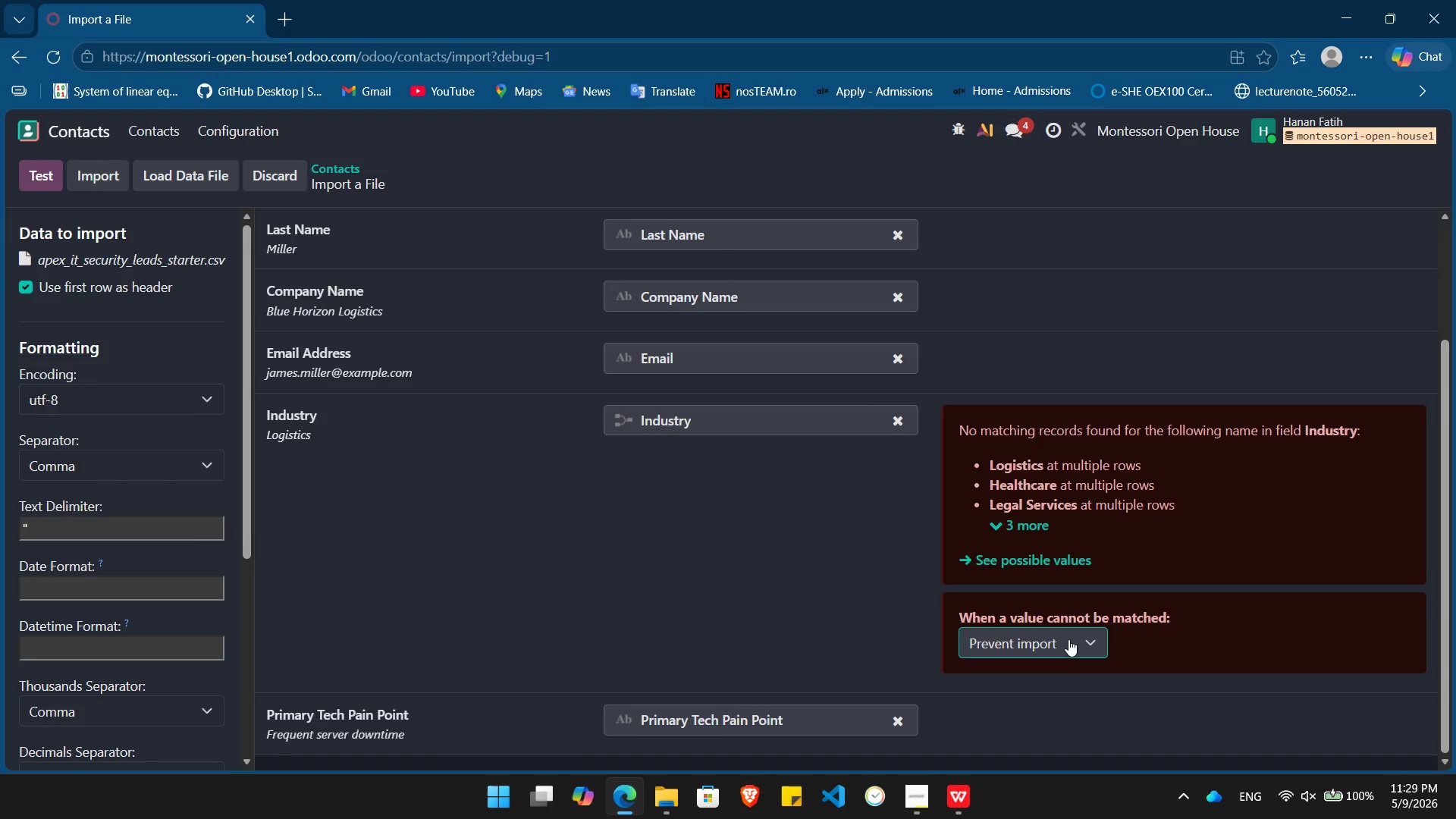 
left_click([1068, 639])
 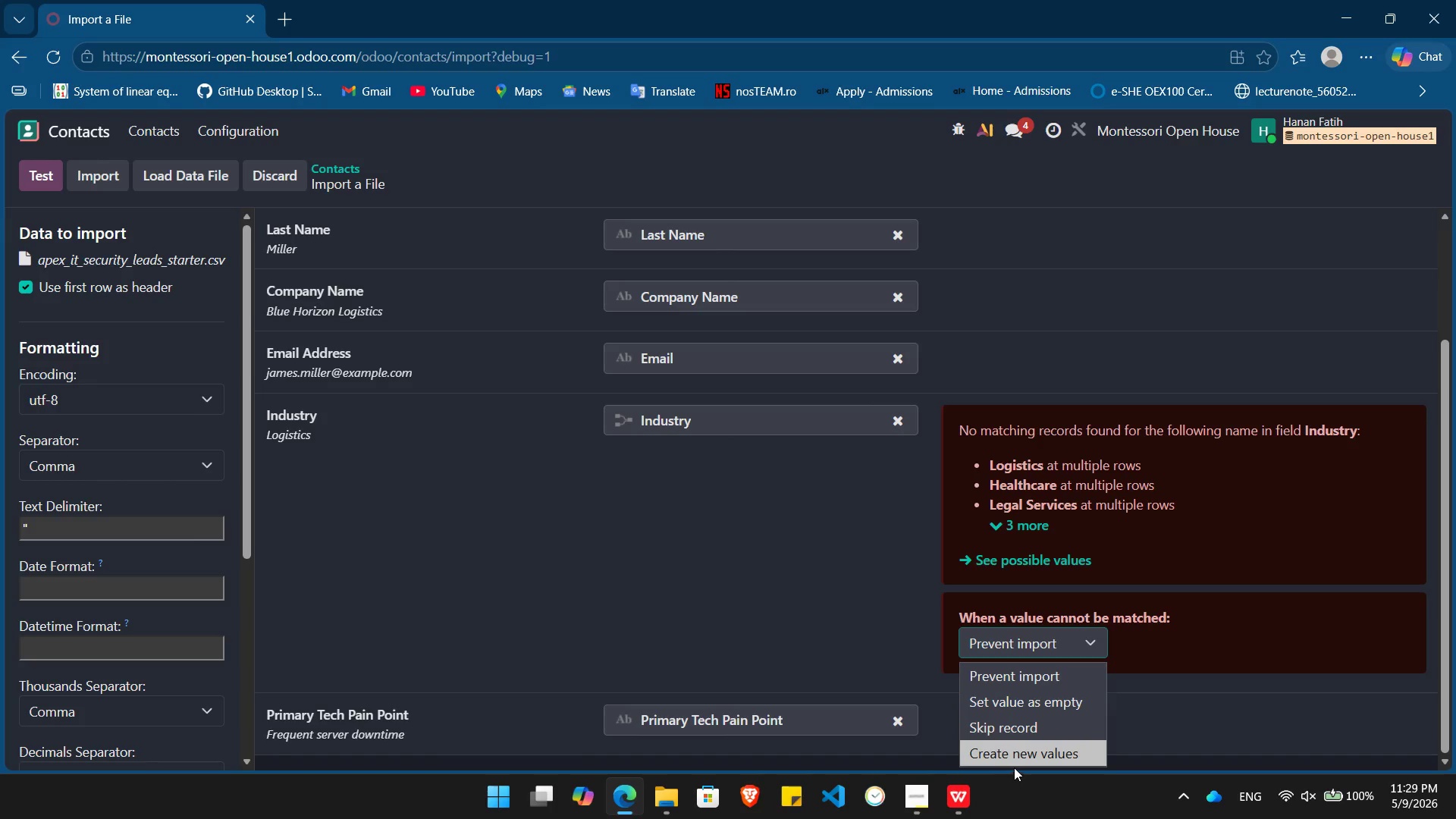 
left_click([1014, 767])
 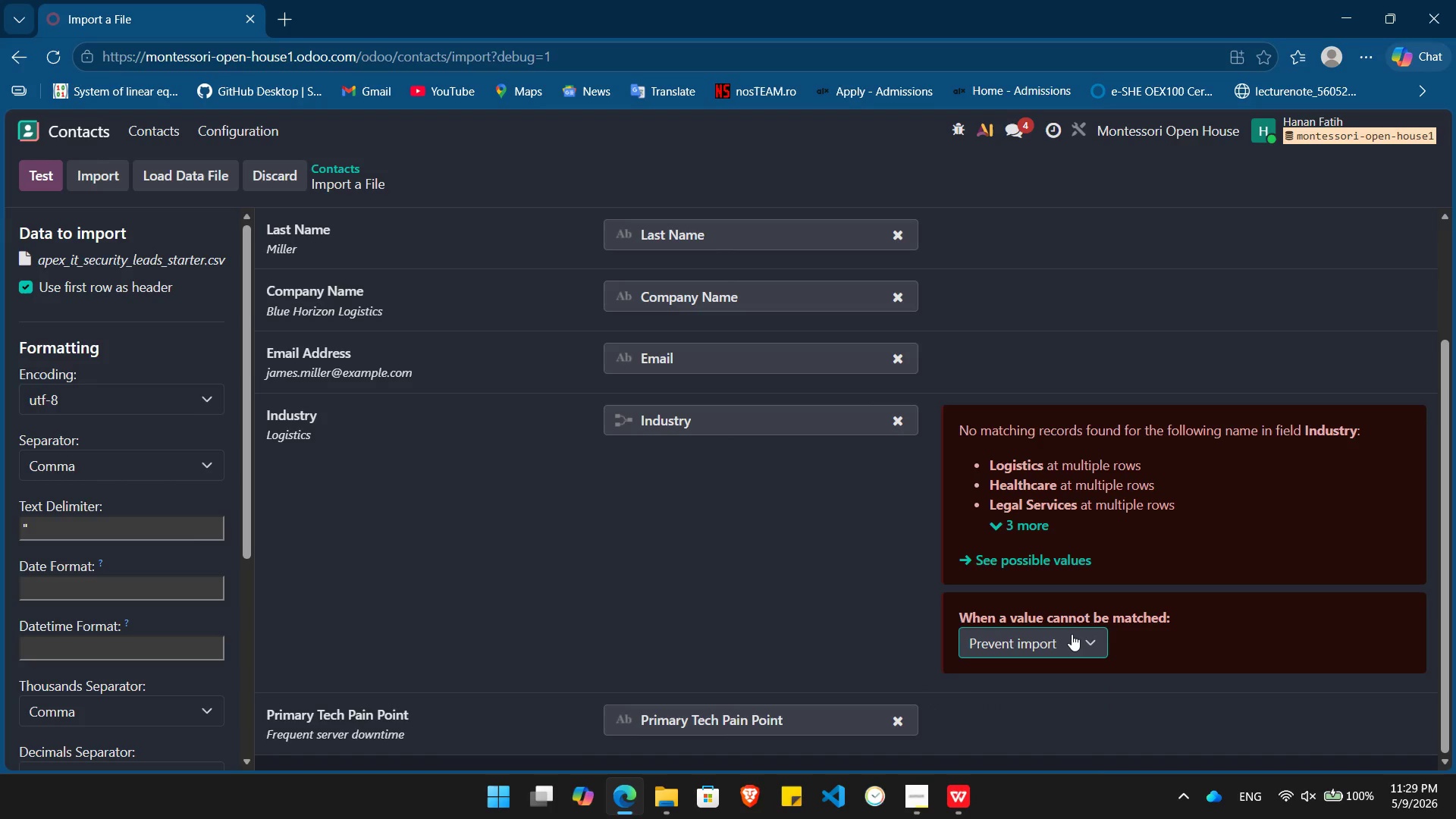 
left_click([1072, 634])
 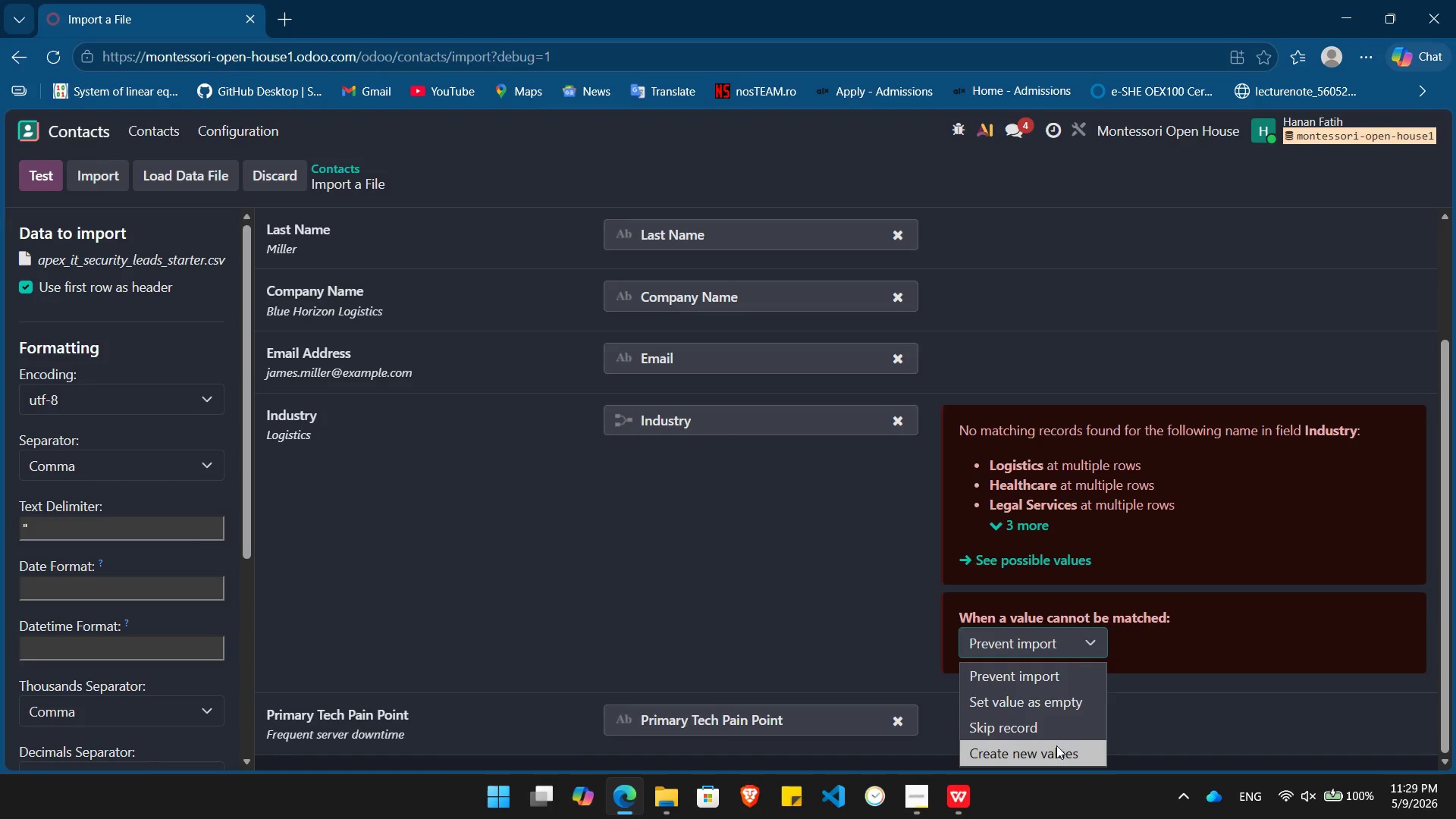 
left_click([1057, 748])
 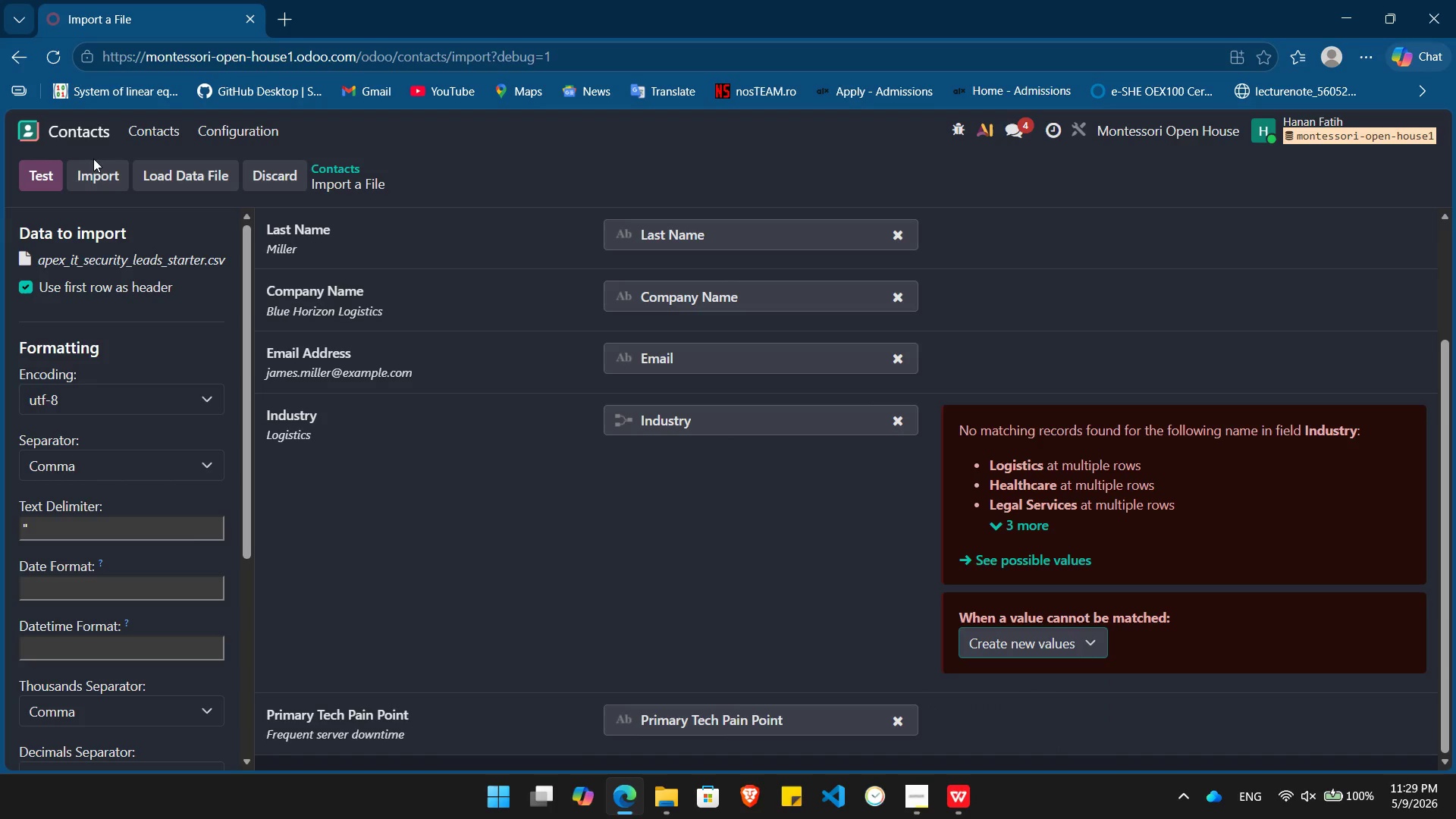 
left_click([98, 170])
 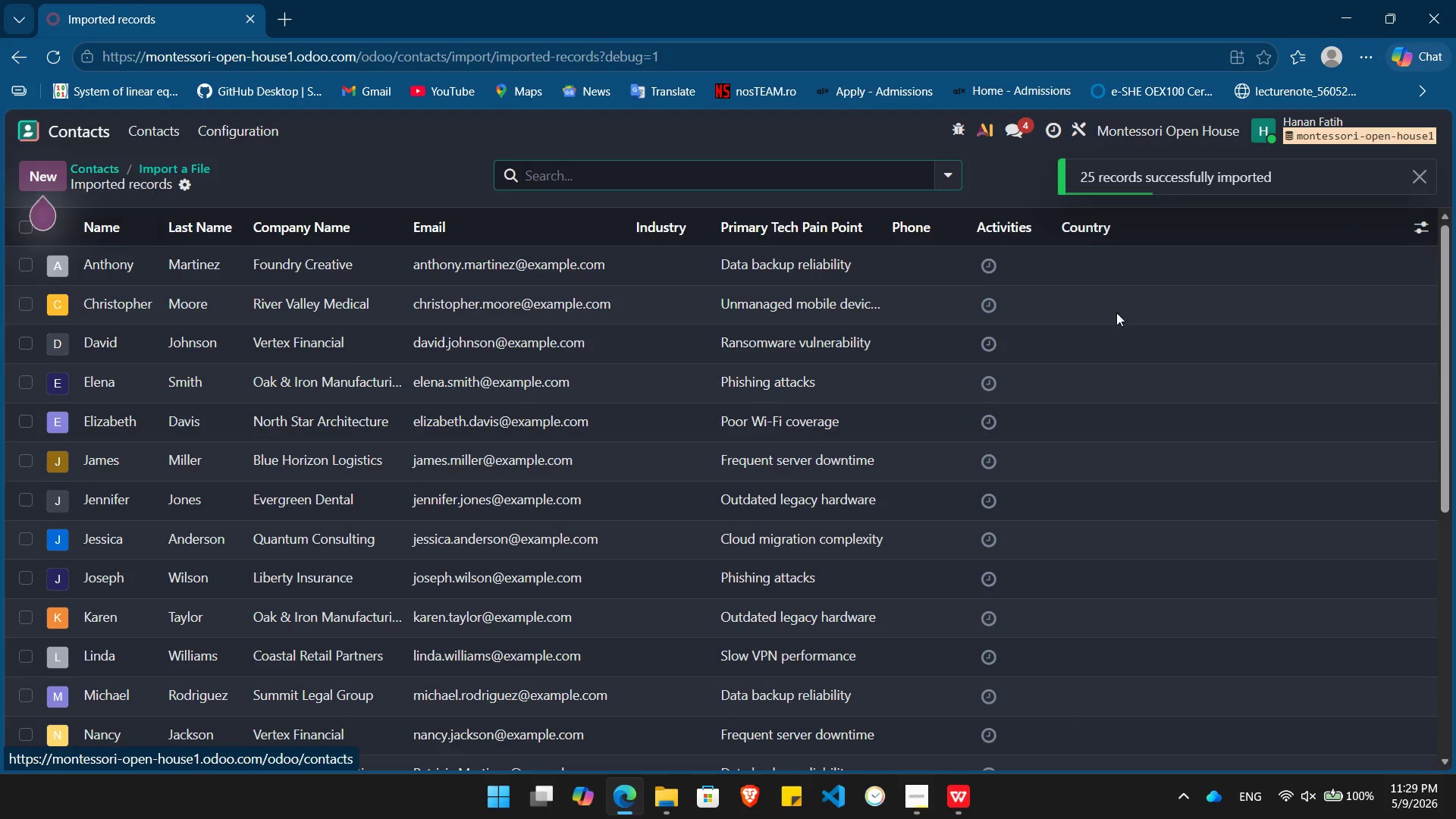 
wait(5.11)
 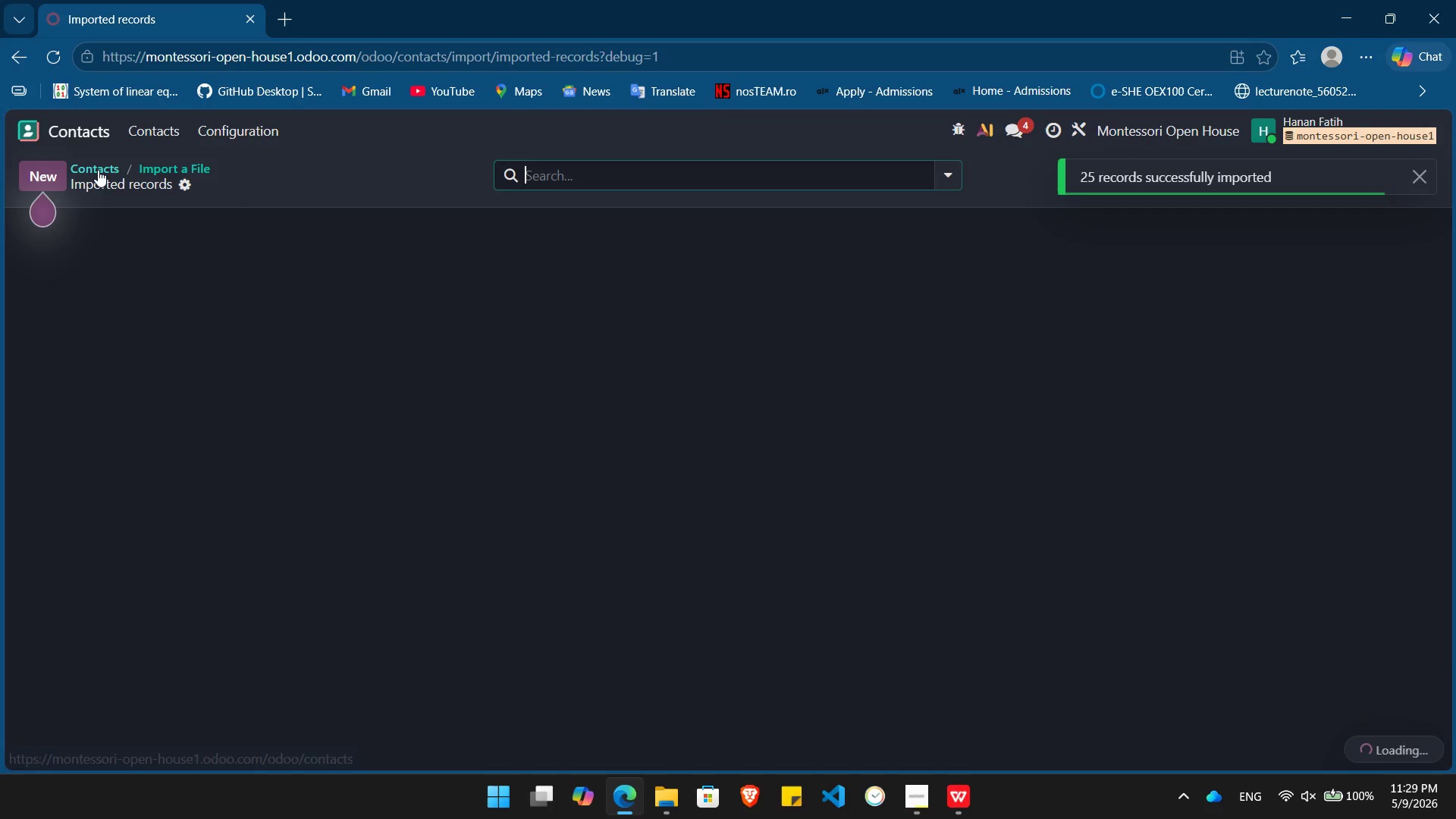 
left_click([1423, 227])
 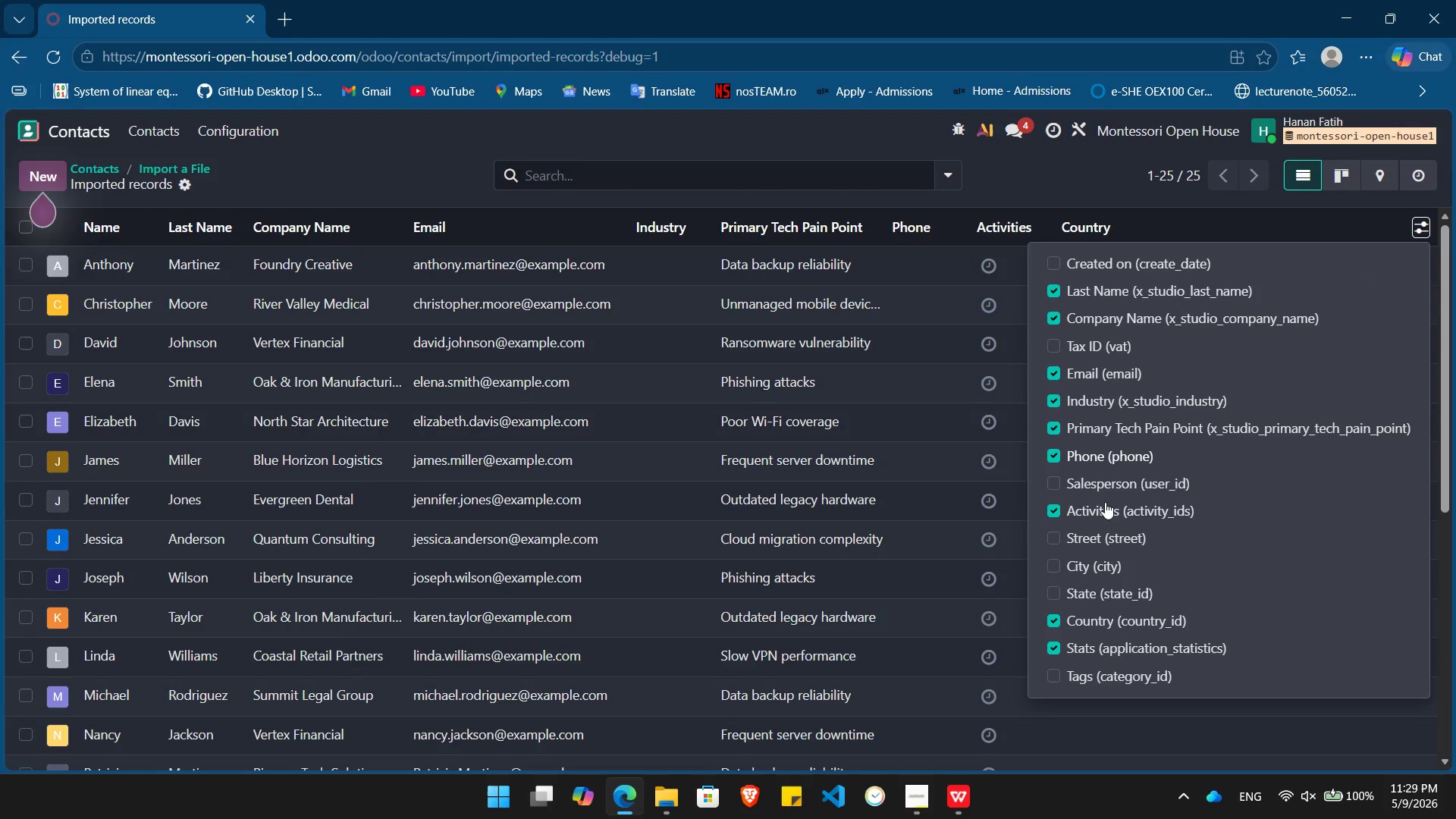 
wait(7.98)
 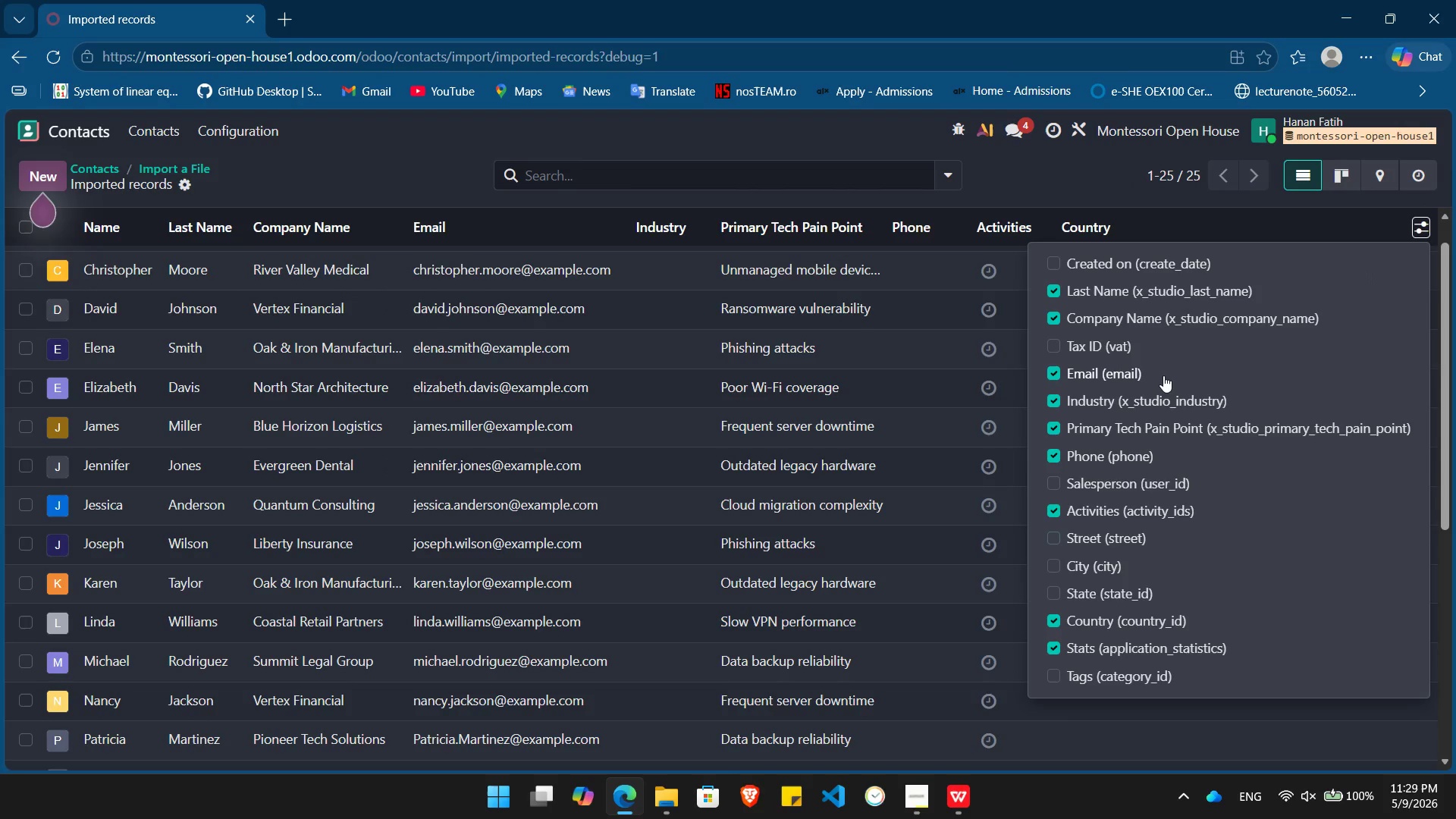 
left_click([1188, 211])
 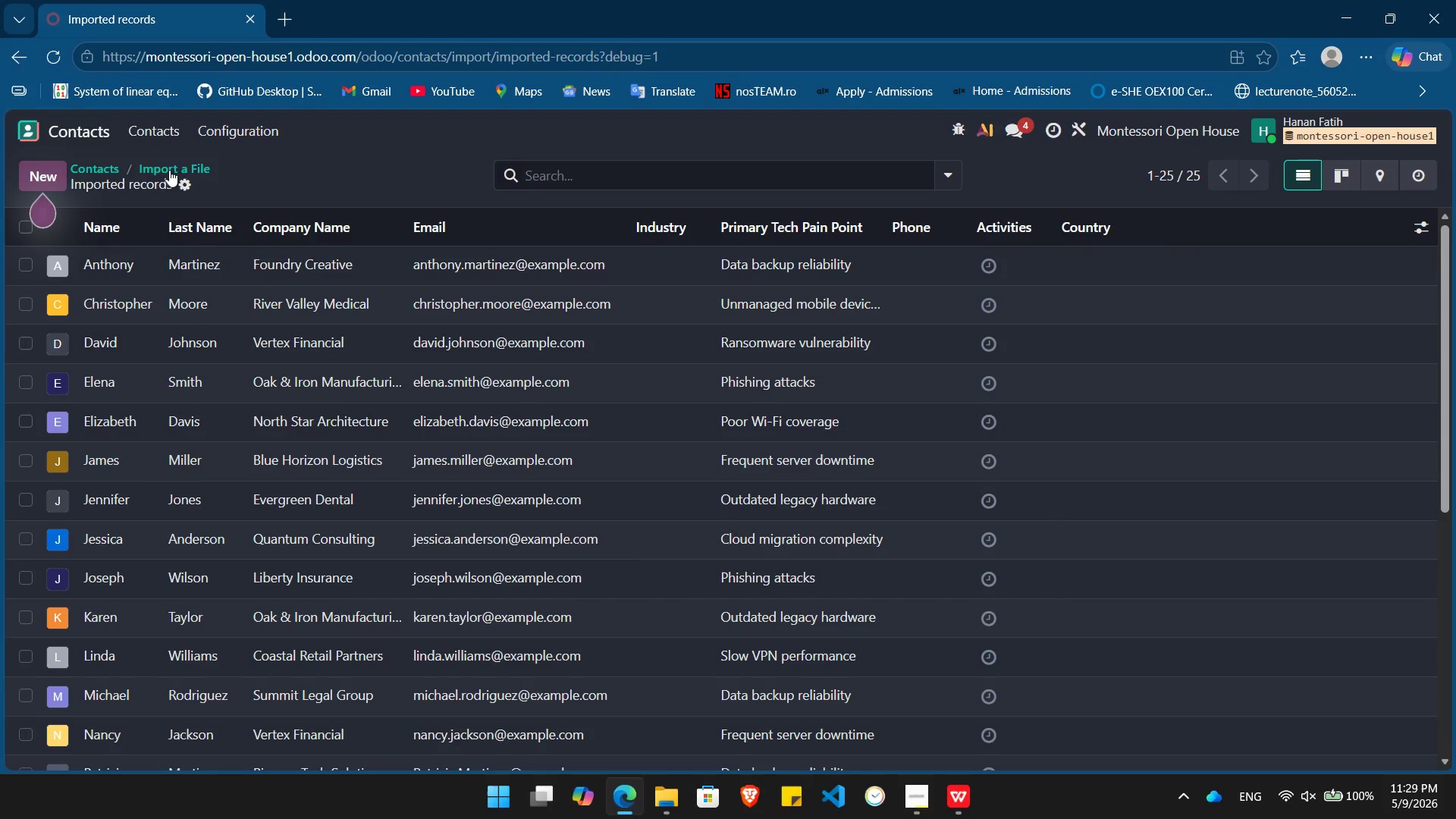 
left_click([185, 166])
 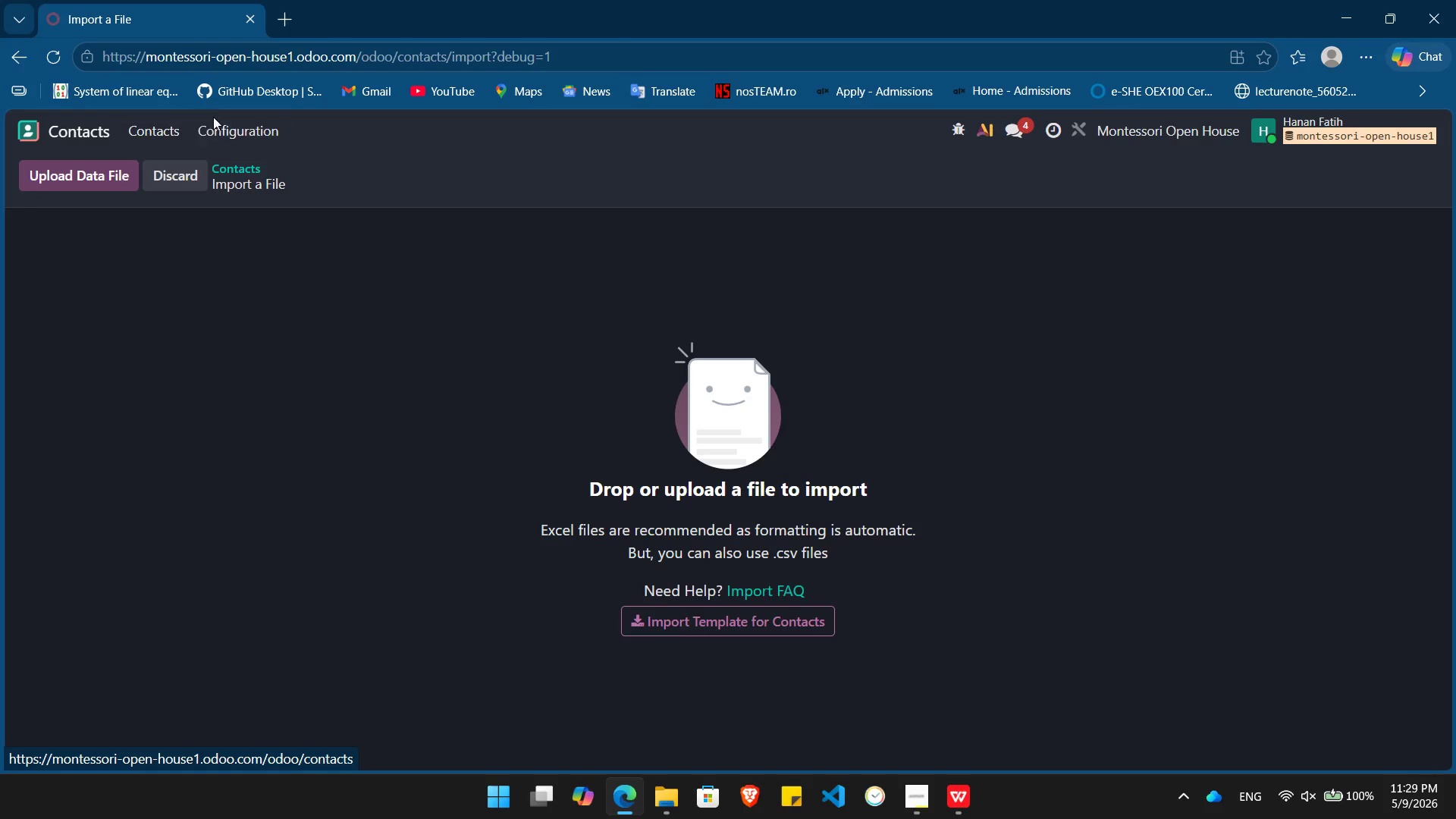 
left_click([152, 118])
 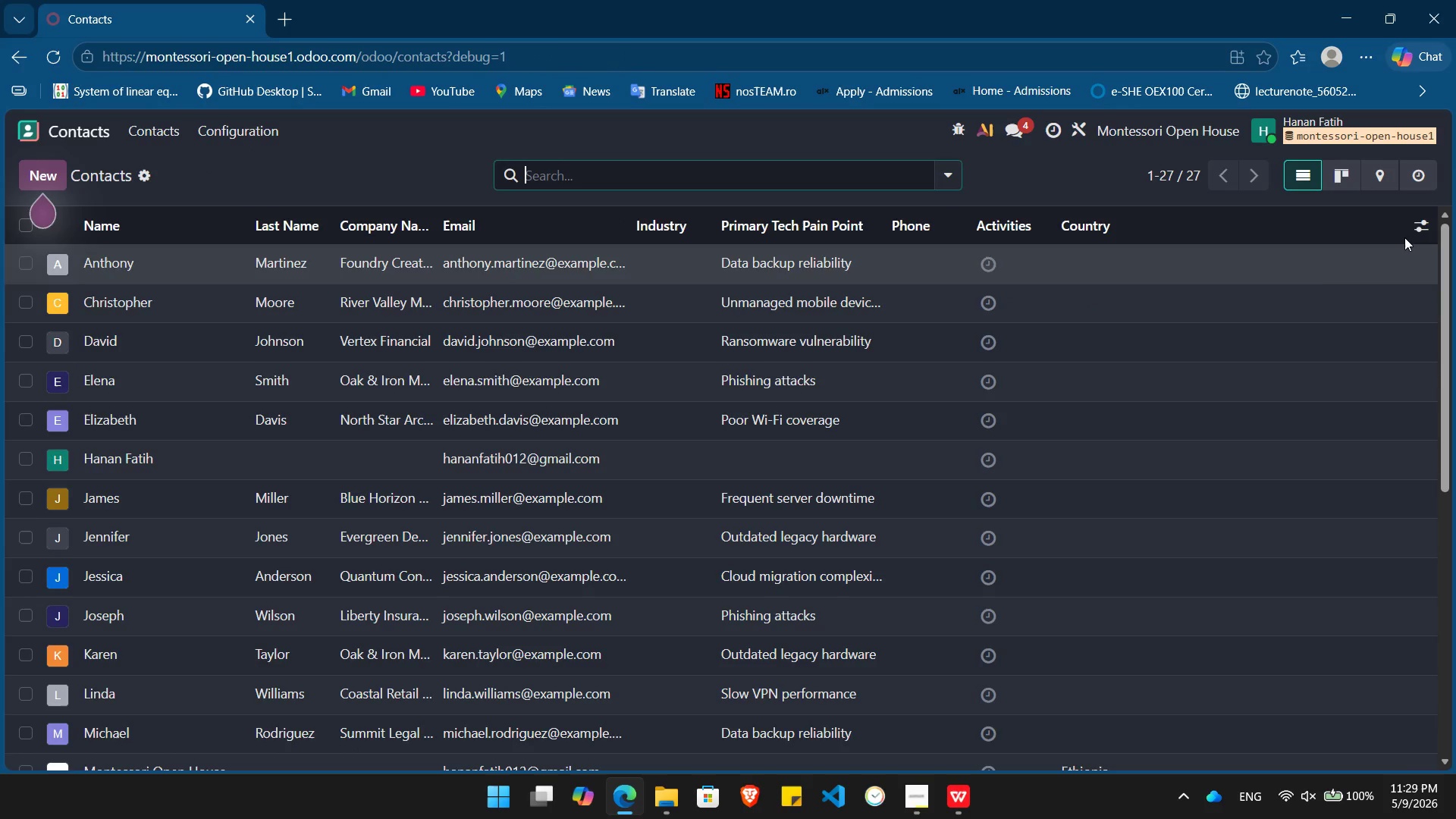 
left_click([1414, 224])
 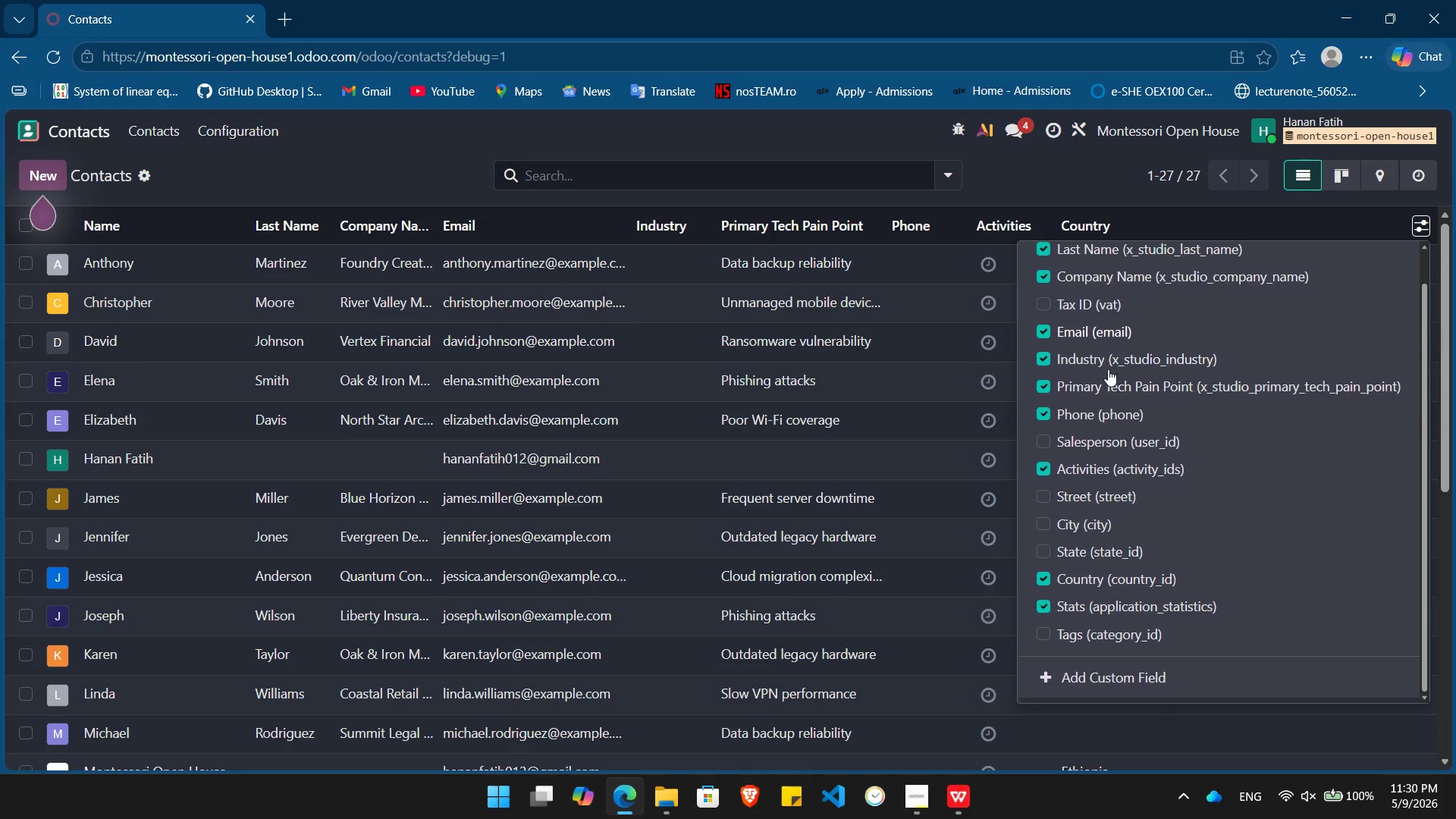 
wait(8.55)
 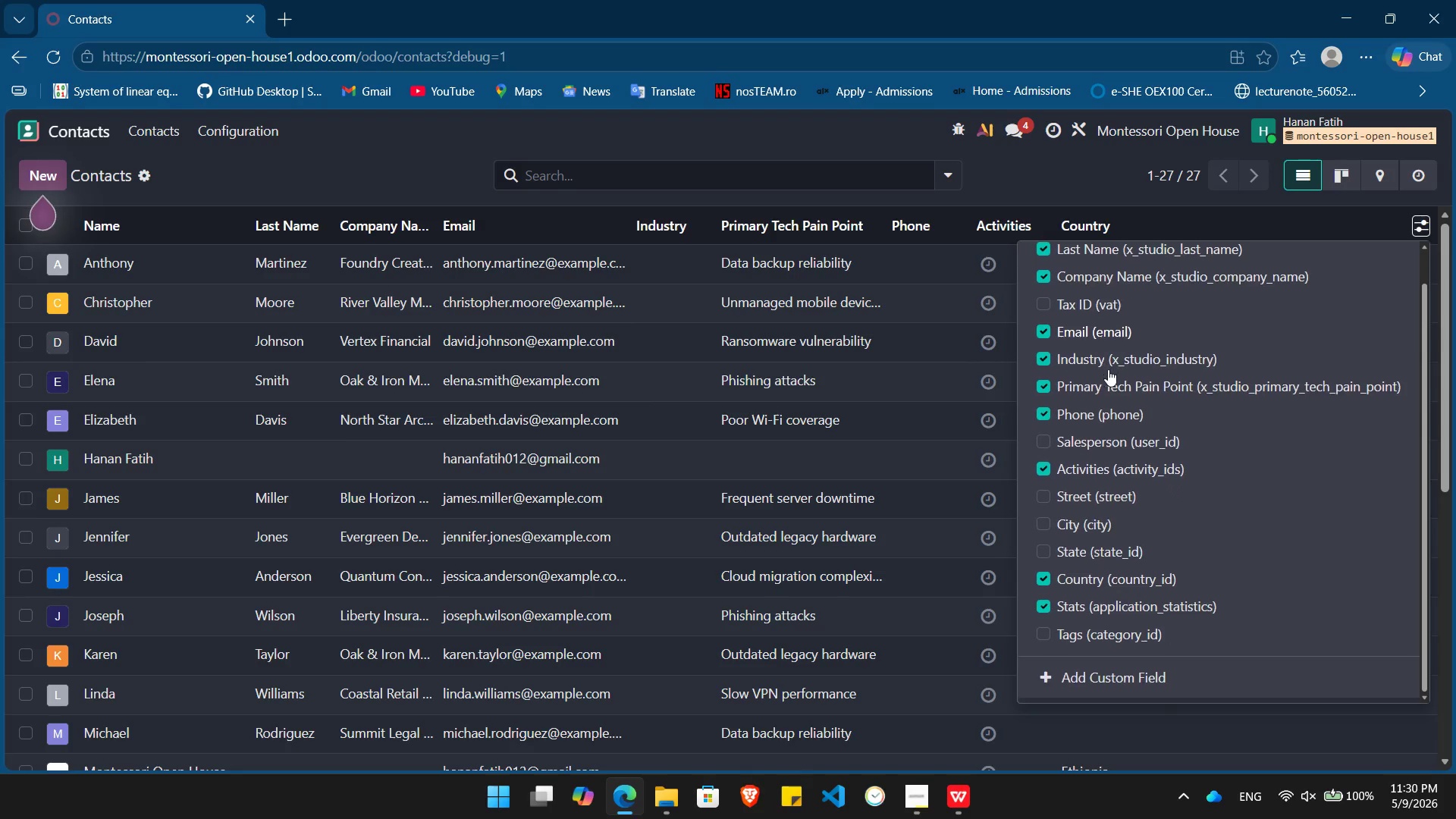 
left_click([1099, 400])
 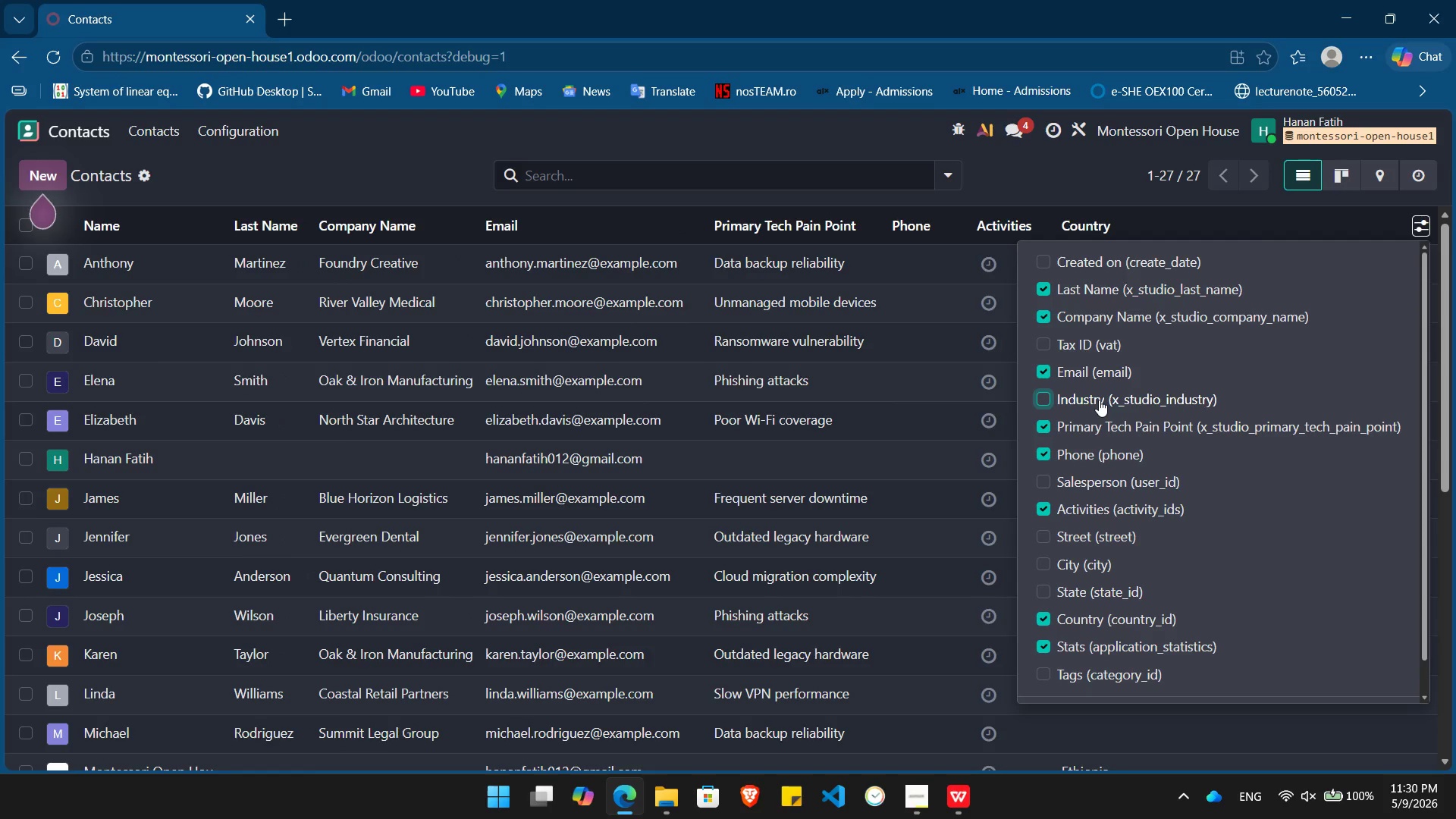 
left_click([1099, 400])
 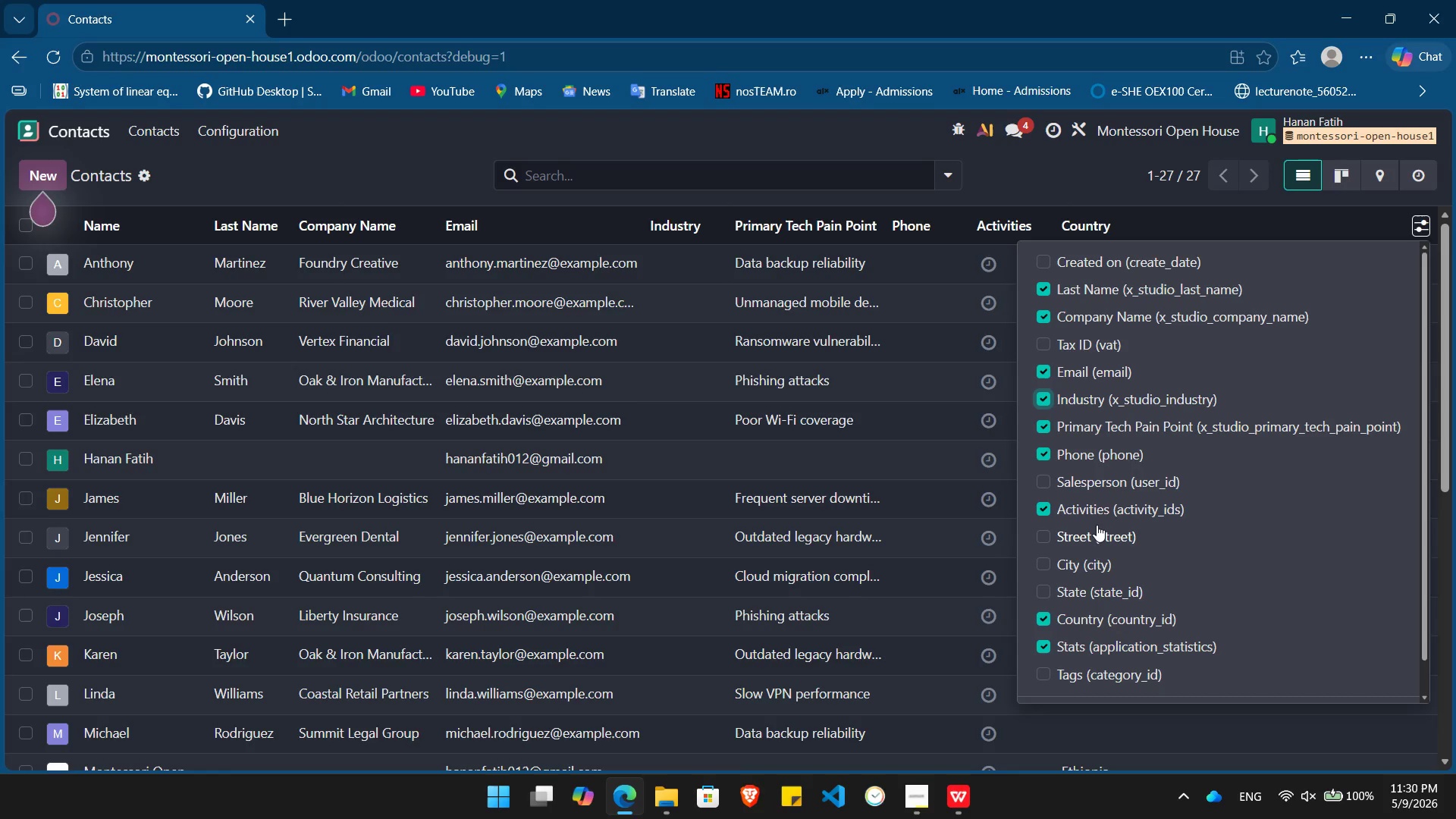 
left_click([390, 170])
 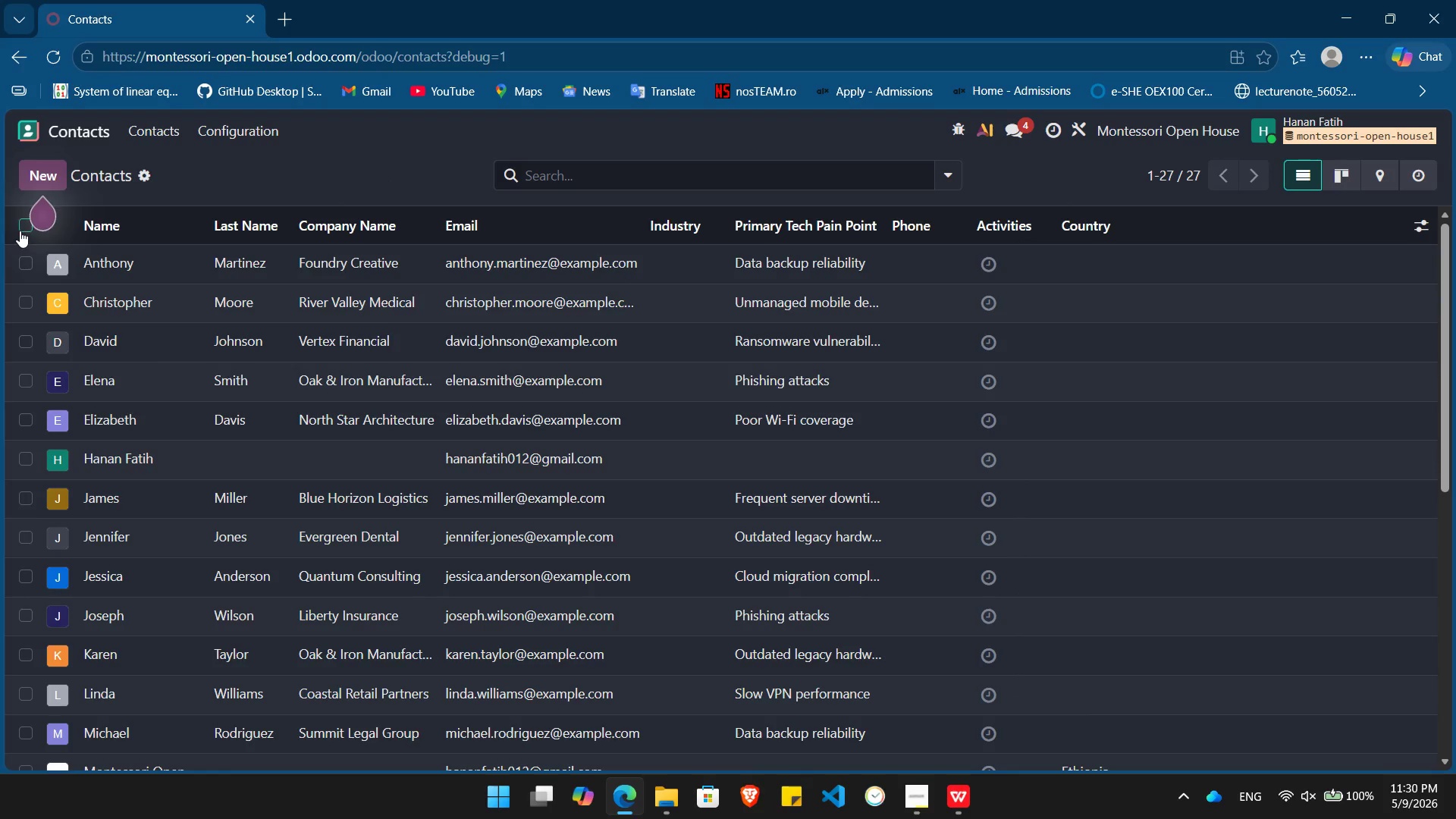 
left_click([20, 231])
 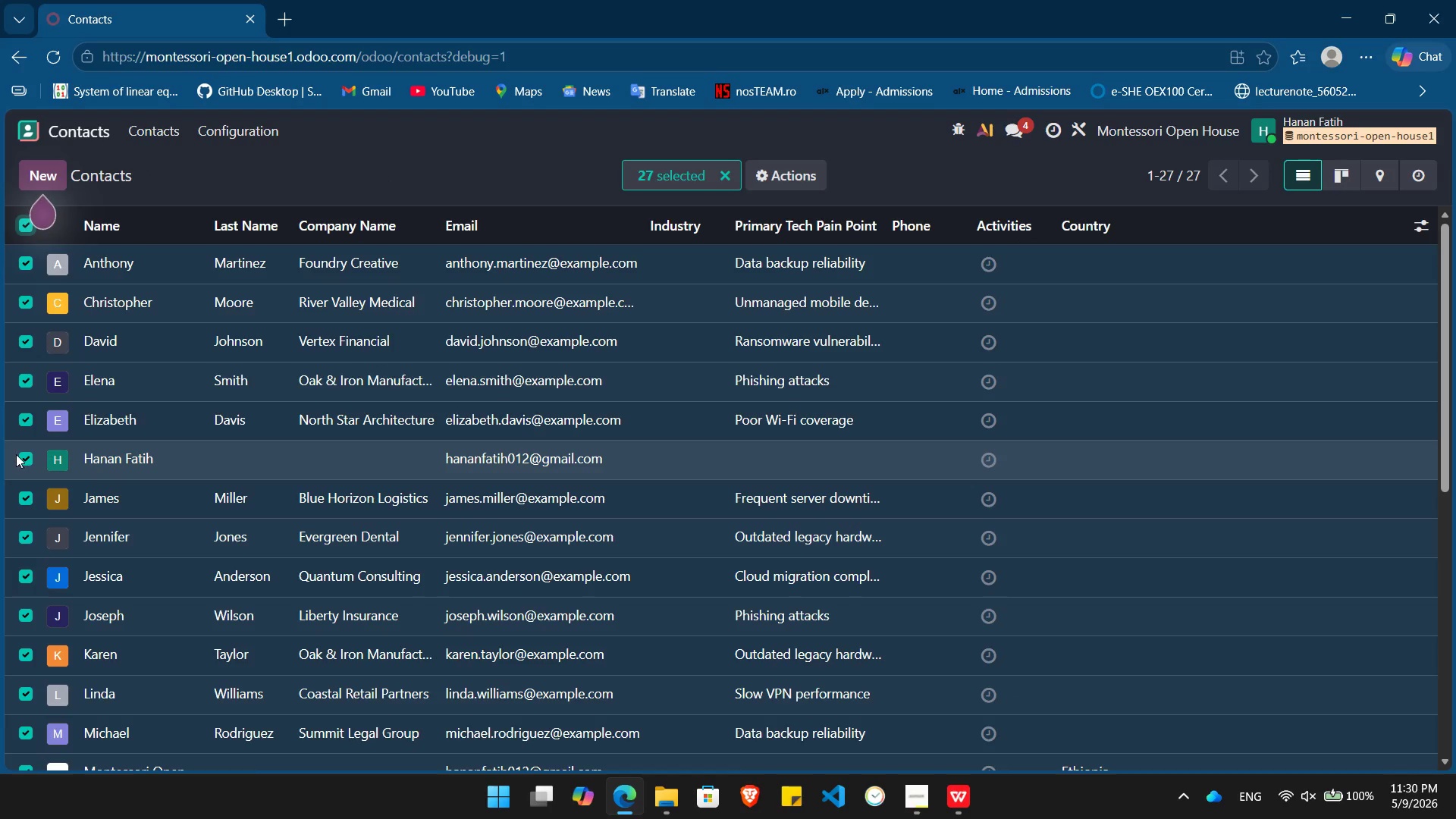 
left_click([33, 459])